 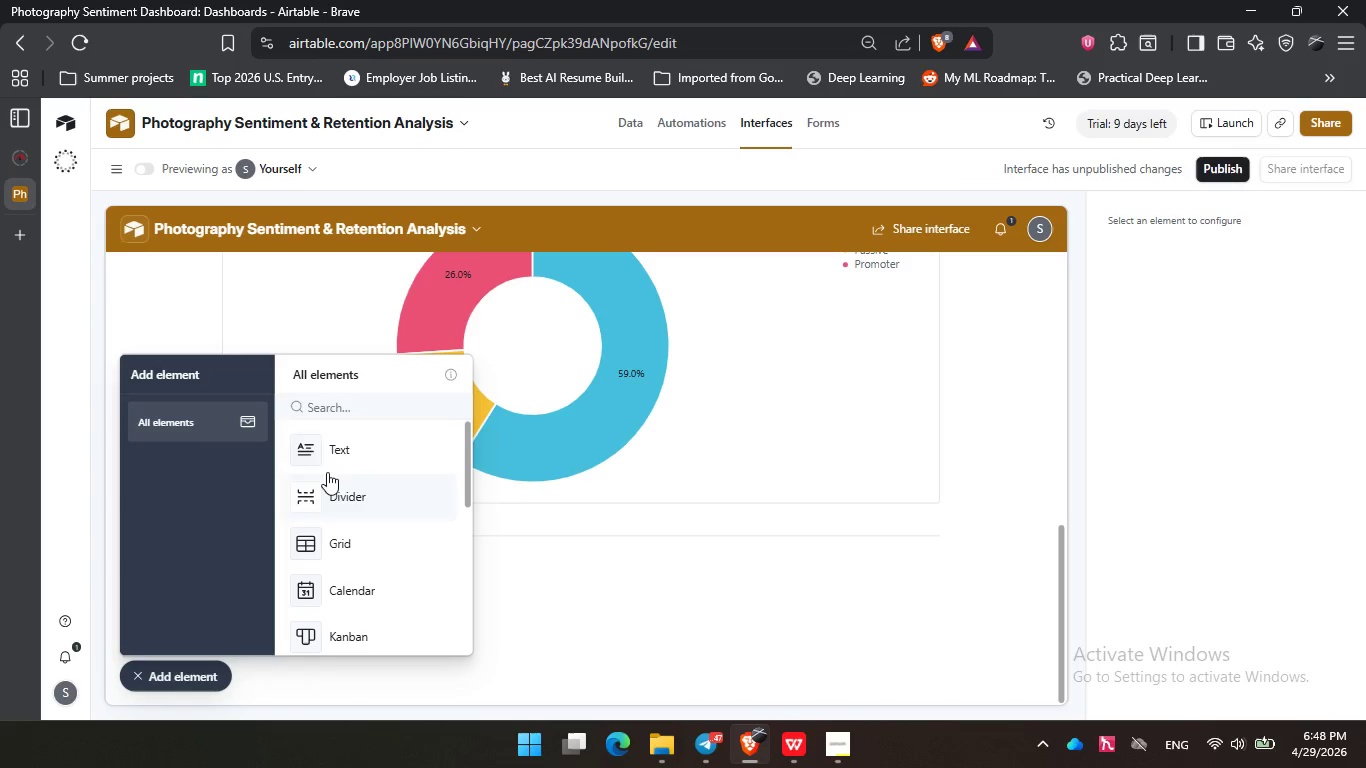 
left_click([334, 404])
 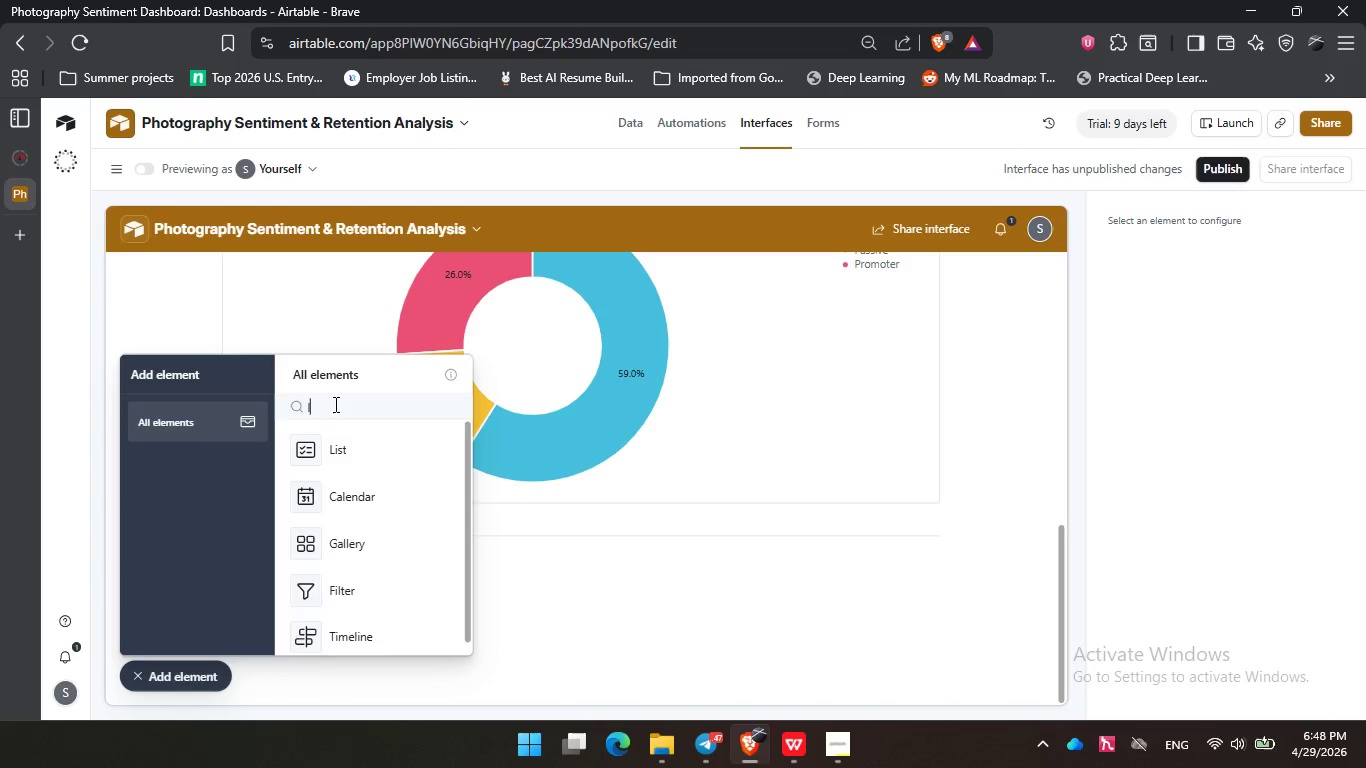 
type(list)
 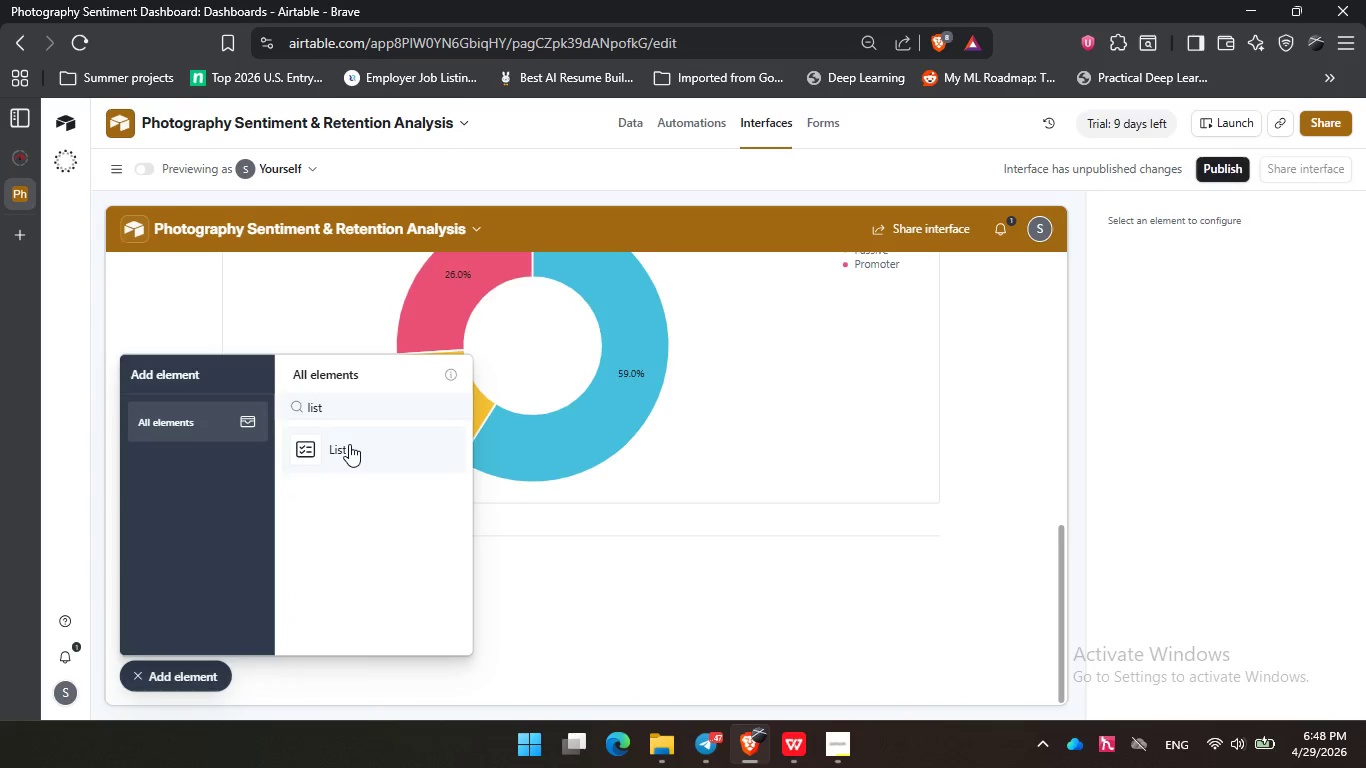 
left_click([349, 444])
 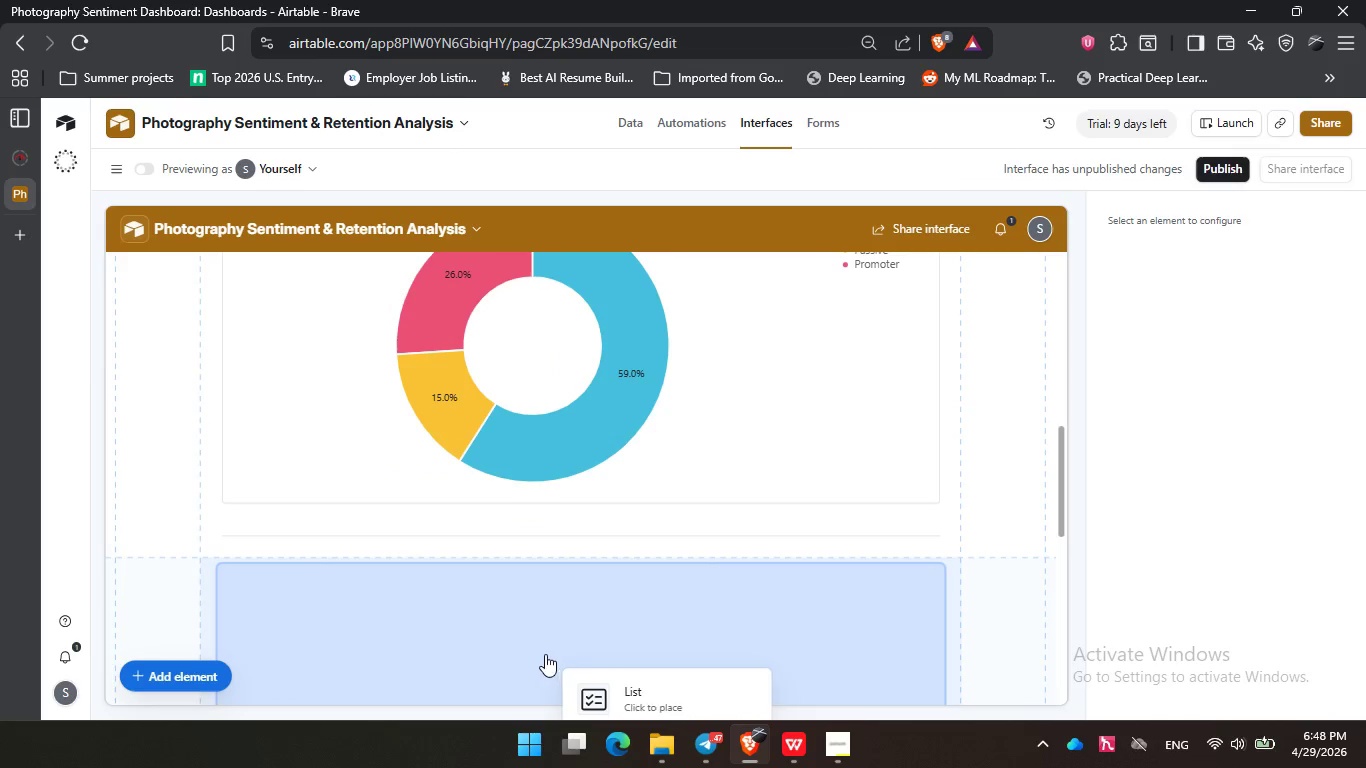 
left_click([538, 653])
 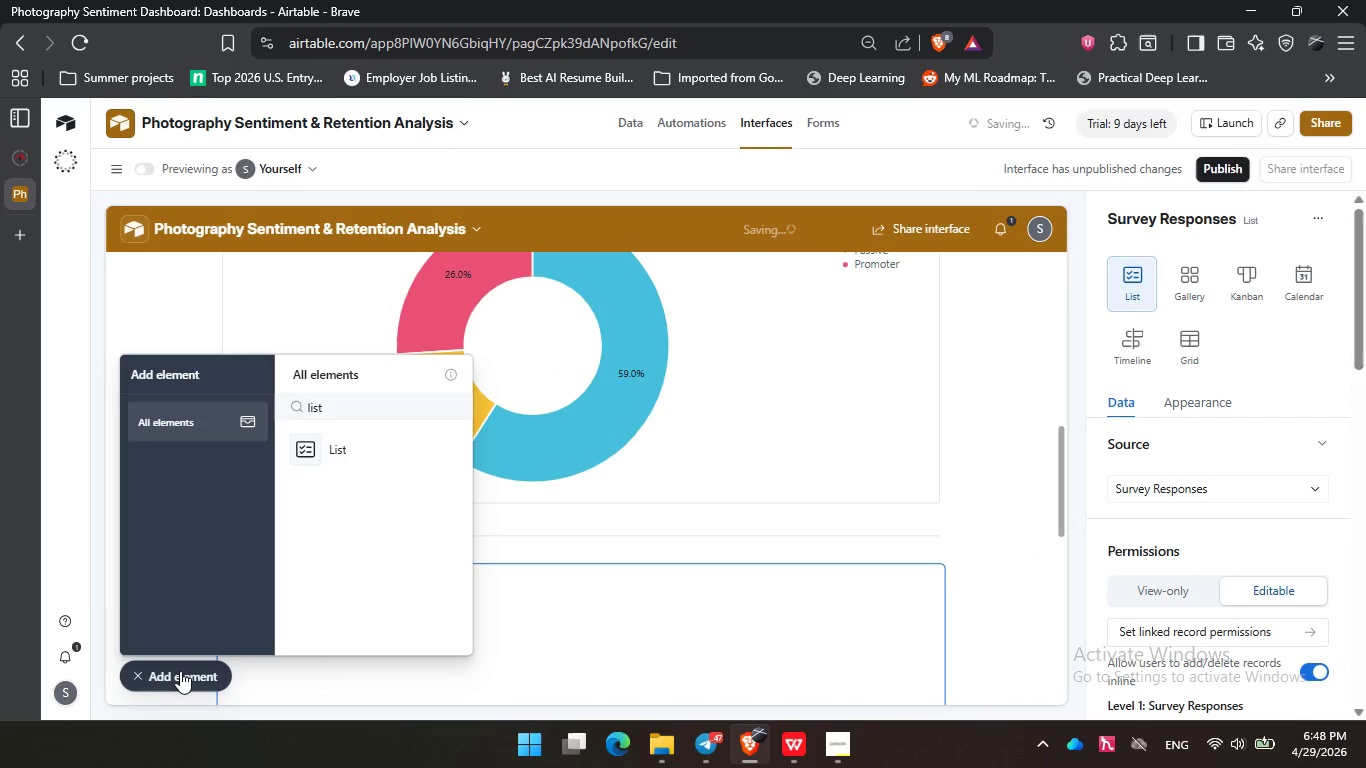 
left_click([180, 672])
 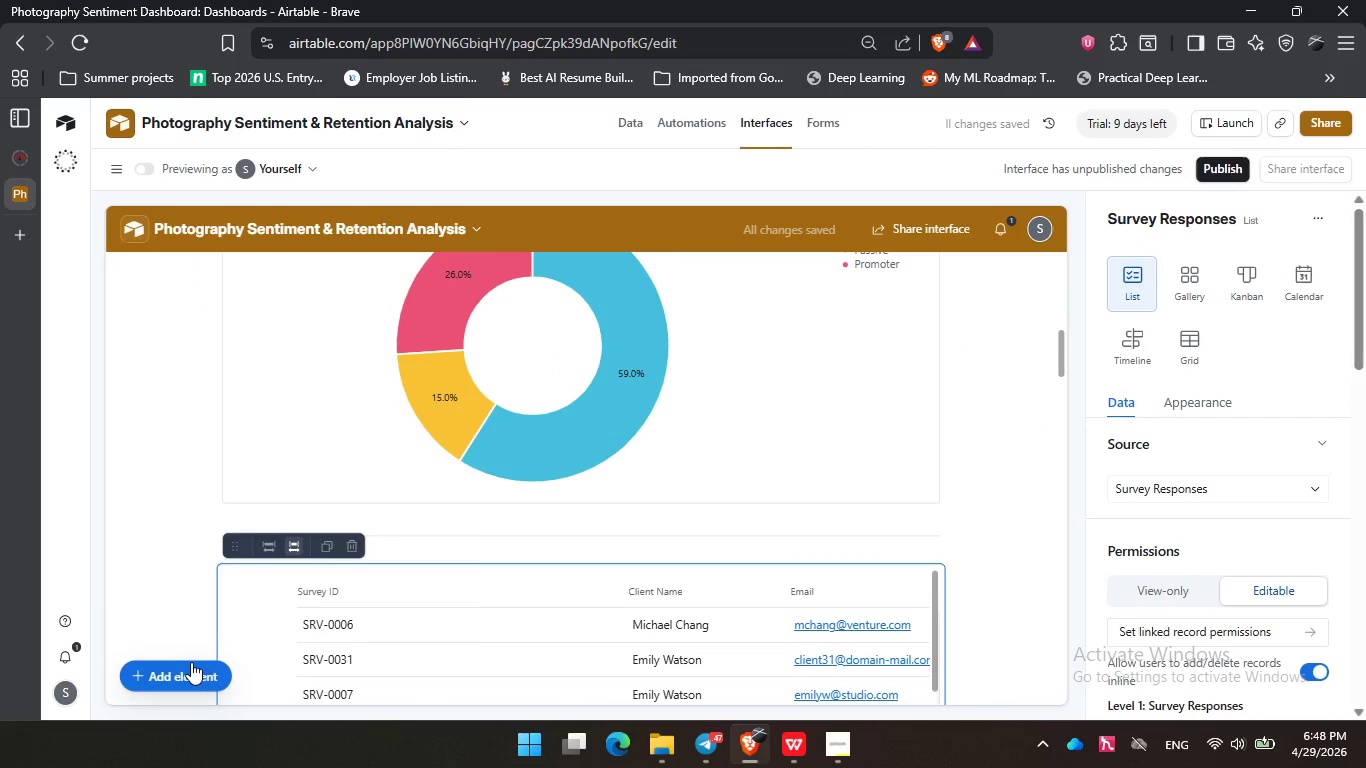 
left_click([191, 663])
 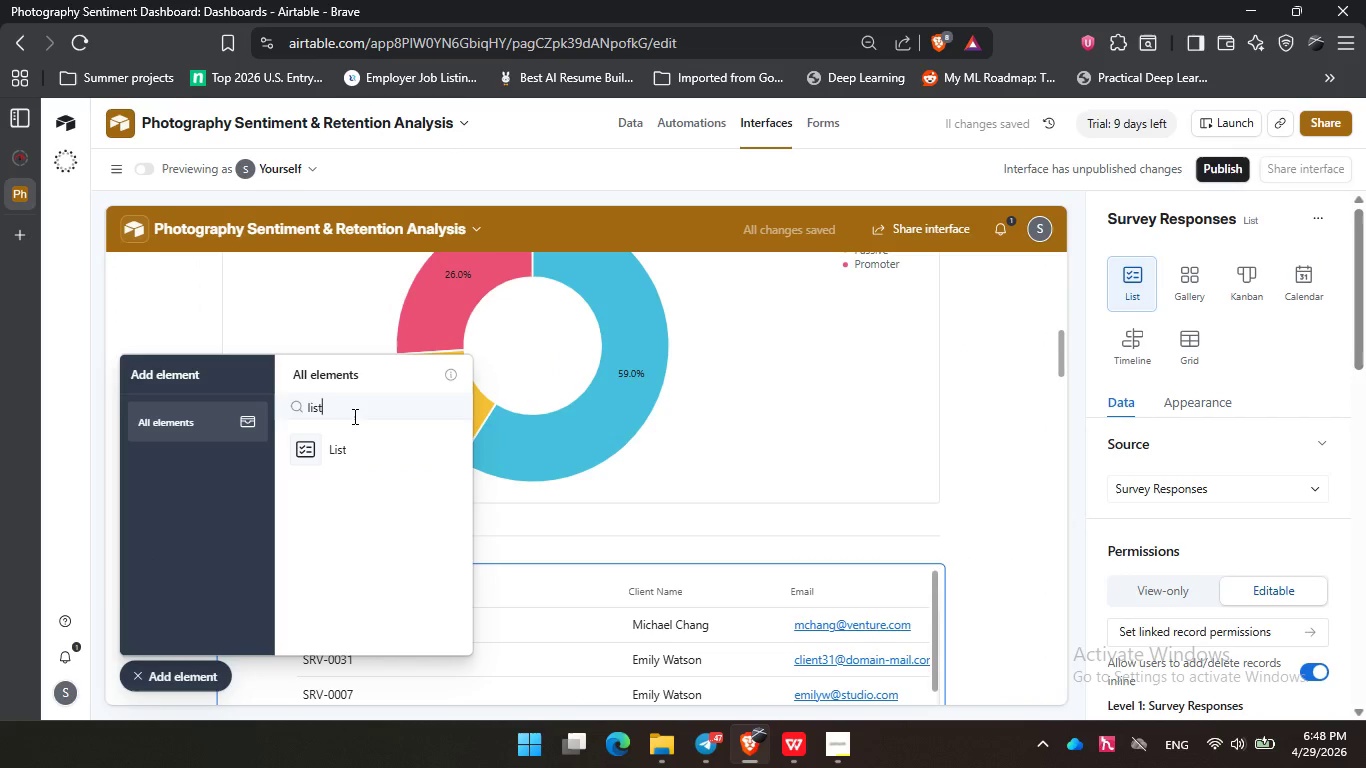 
double_click([353, 416])
 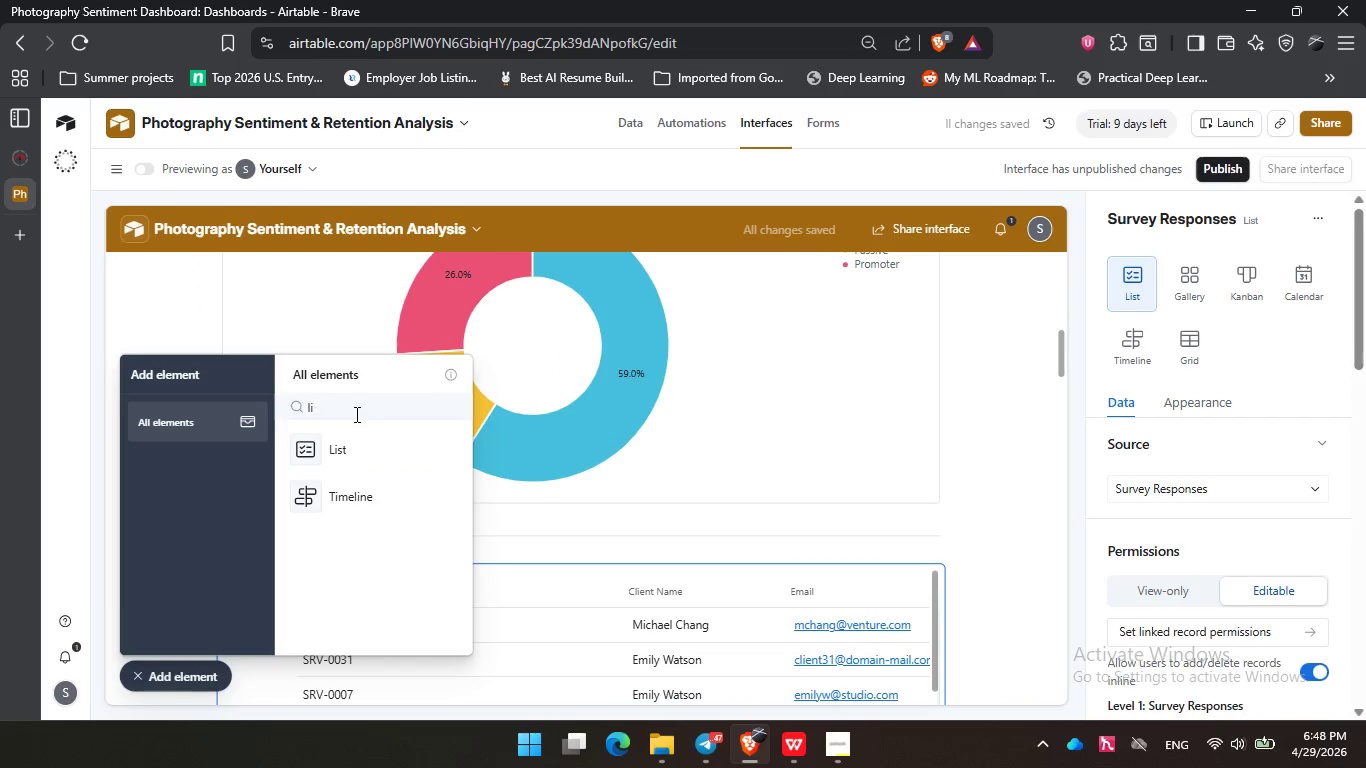 
key(Backspace)
 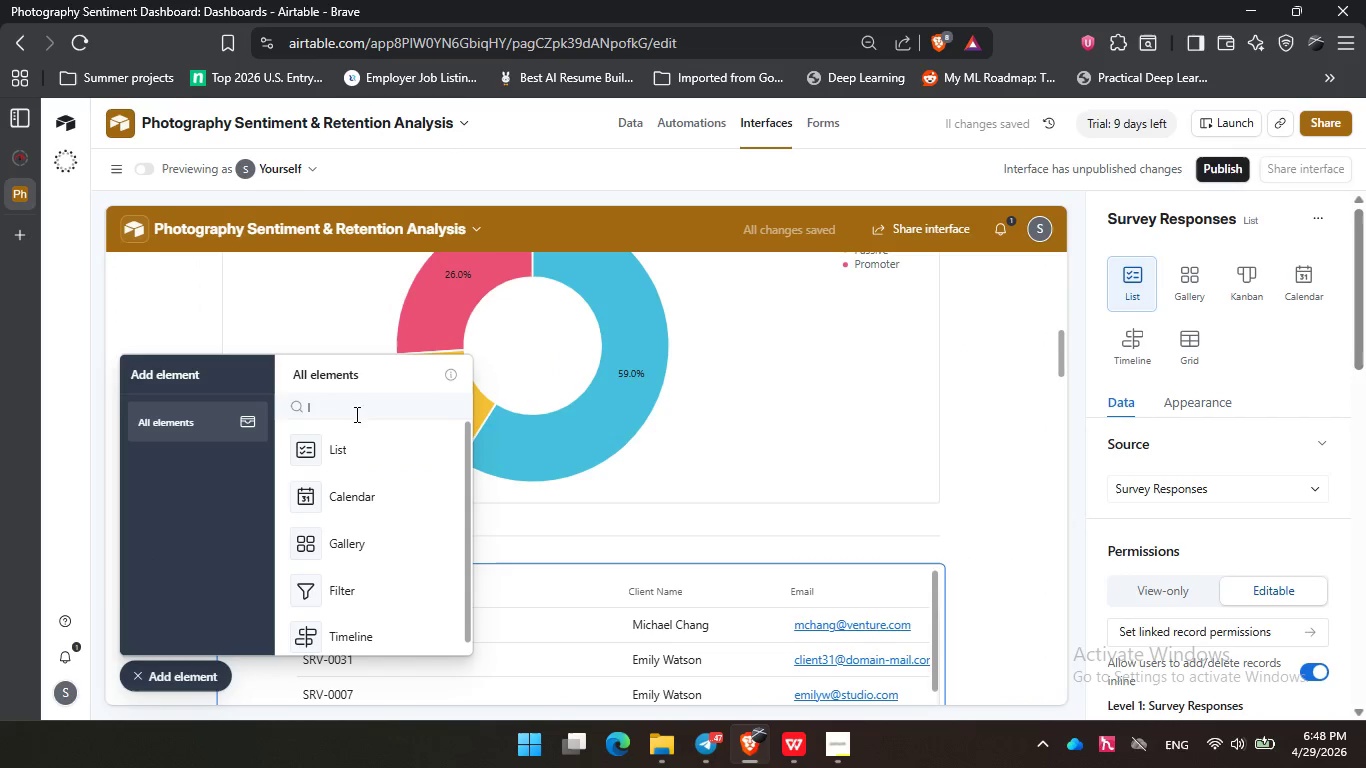 
key(Backspace)
 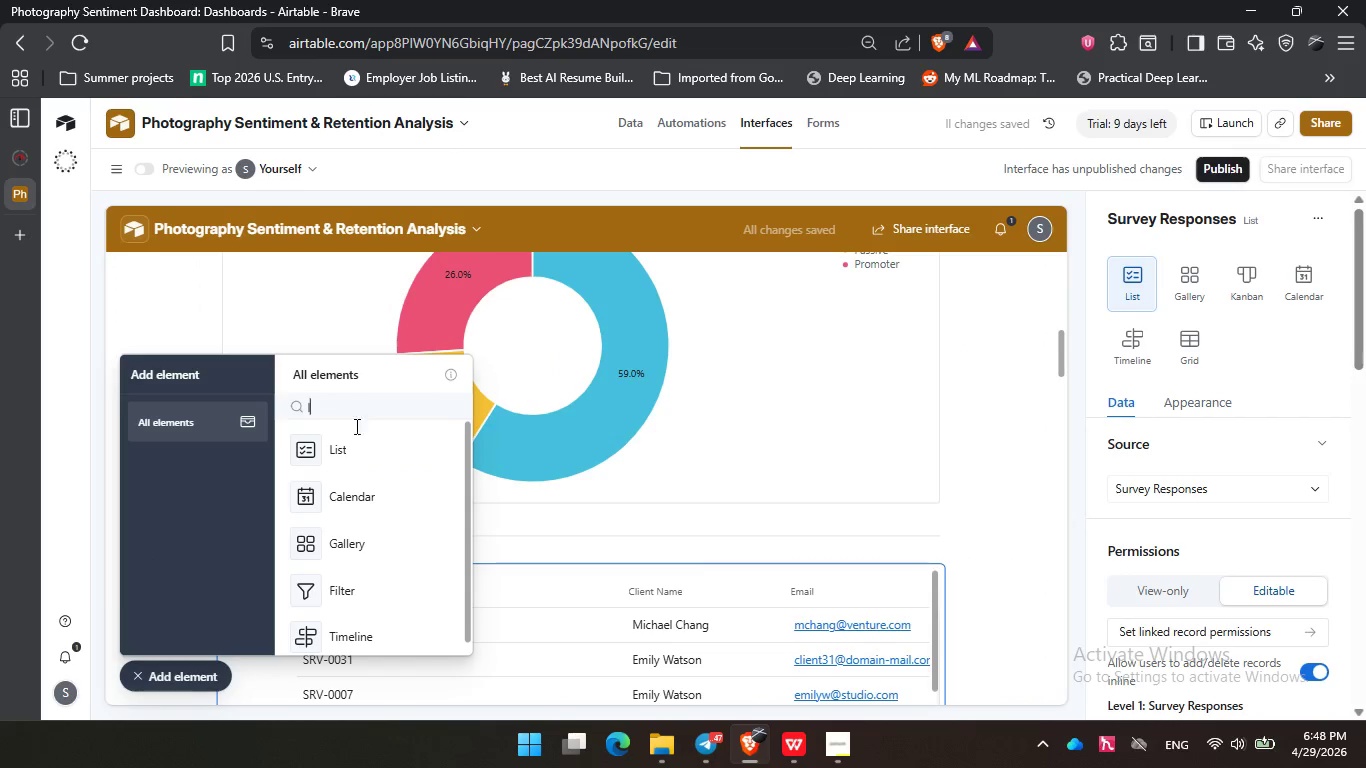 
key(Backspace)
 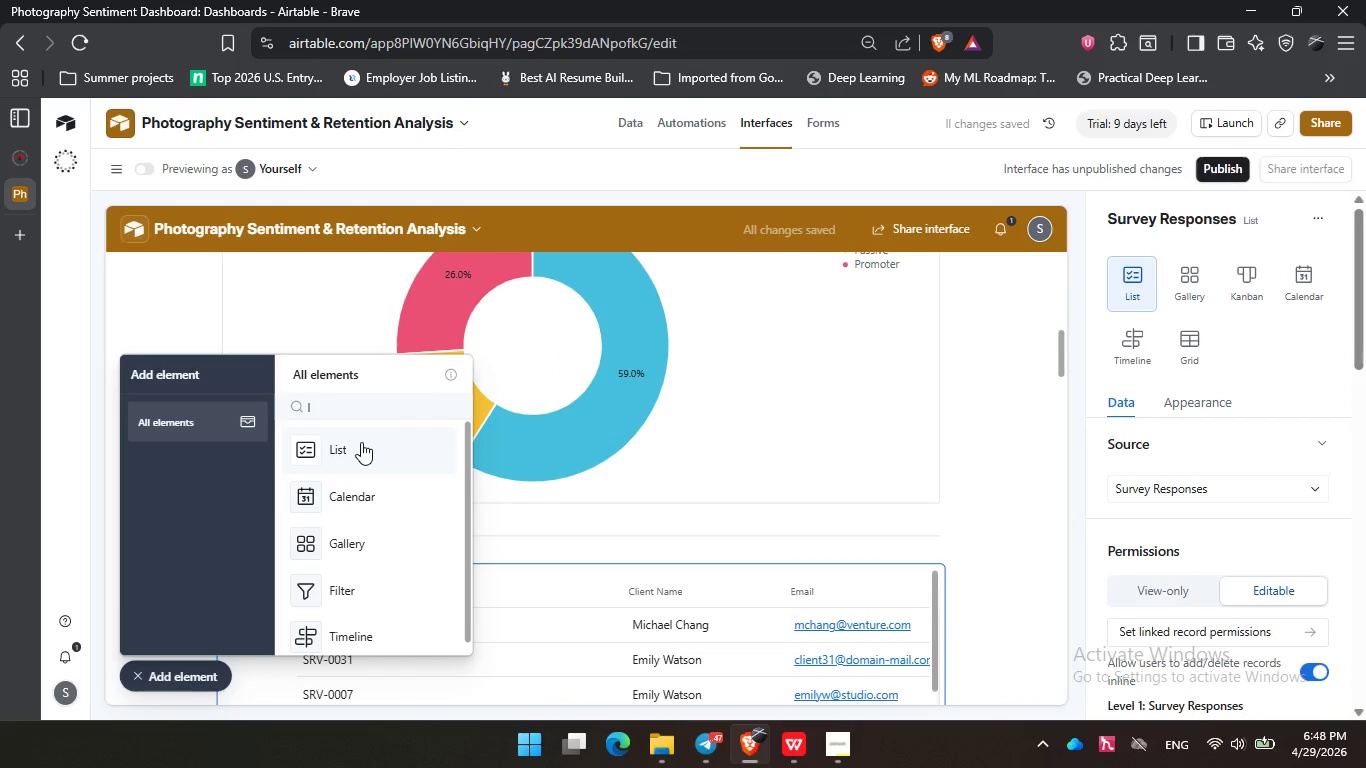 
scroll: coordinate [361, 456], scroll_direction: up, amount: 9.0
 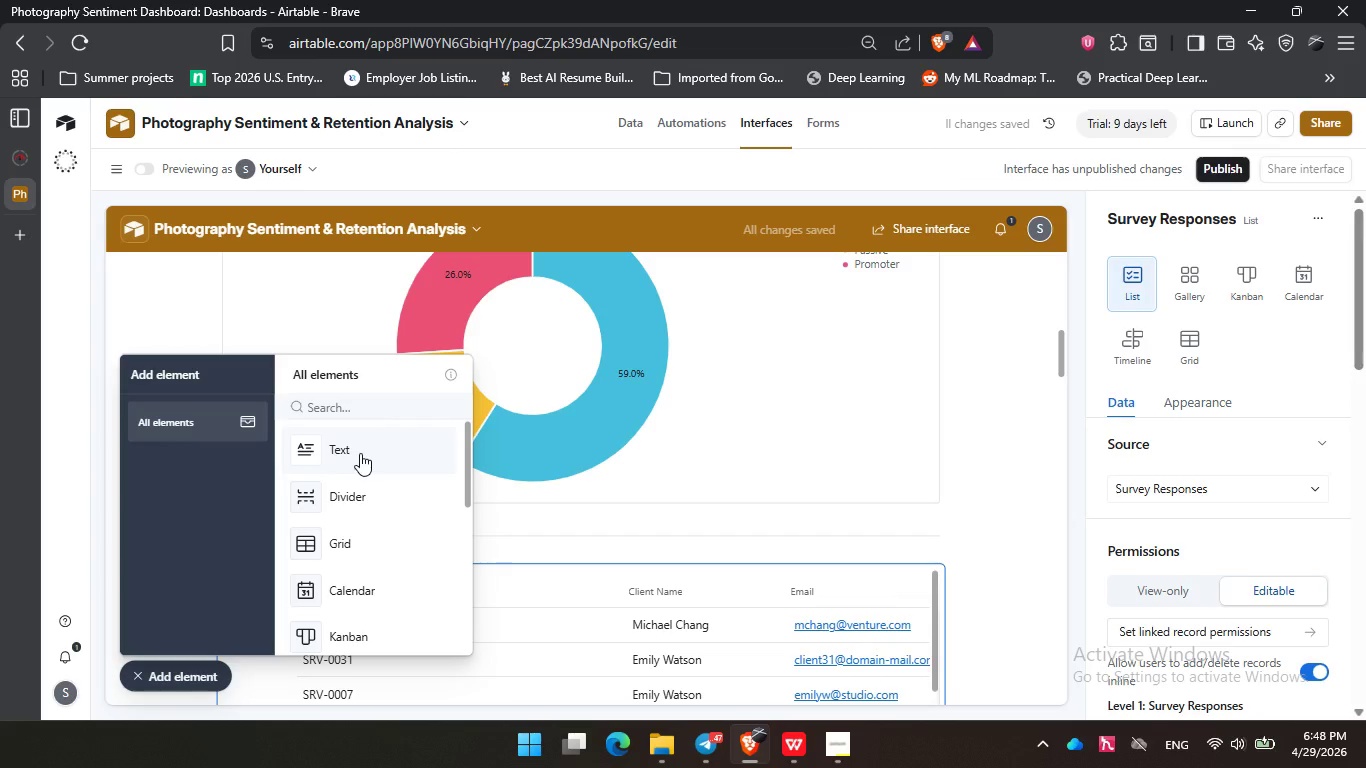 
key(Backspace)
 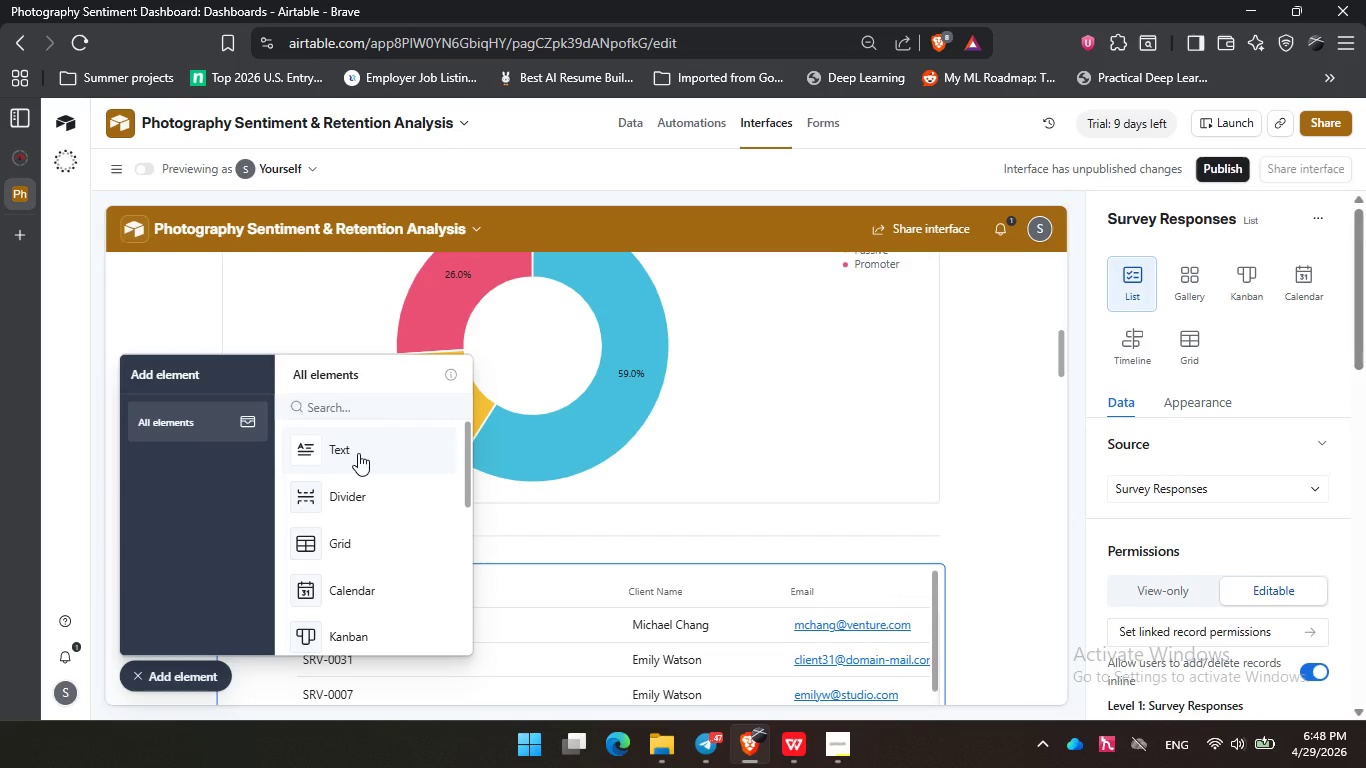 
left_click([357, 453])
 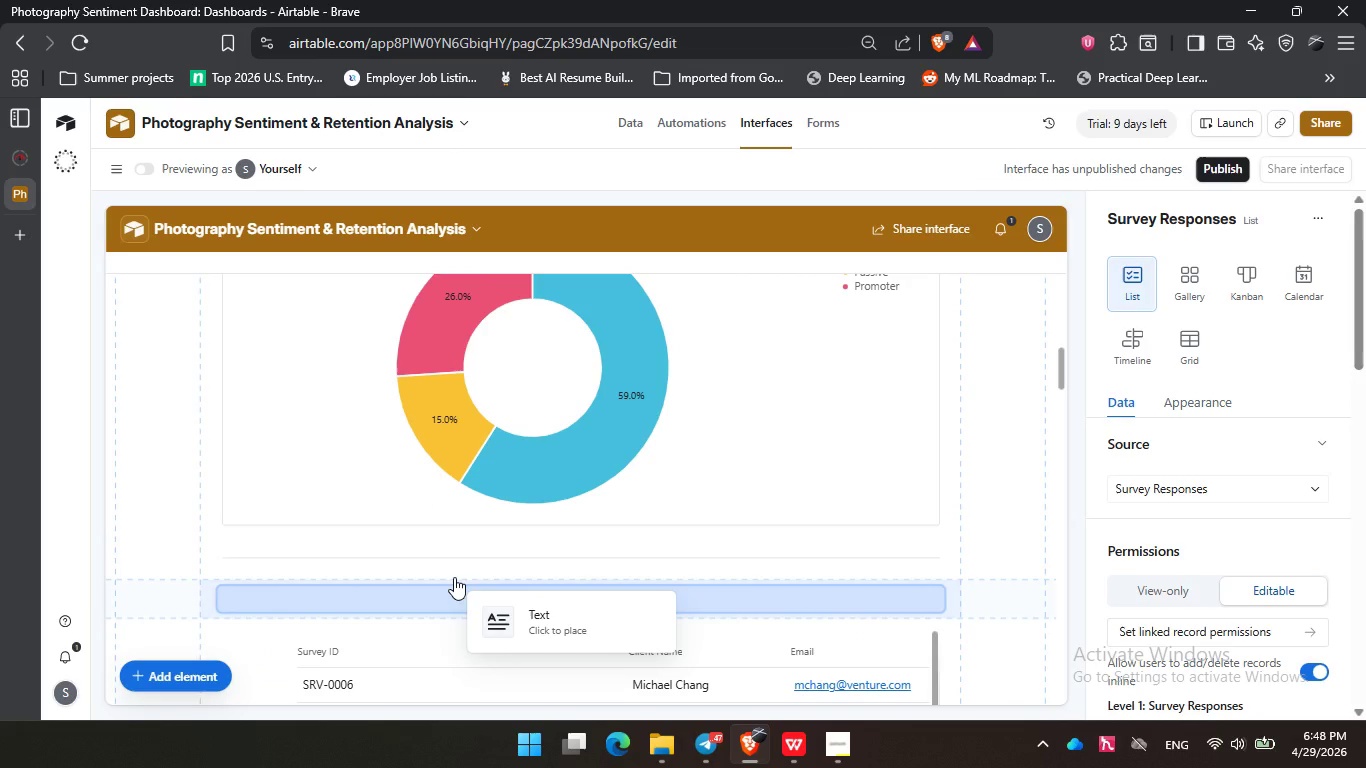 
scroll: coordinate [360, 453], scroll_direction: up, amount: 4.0
 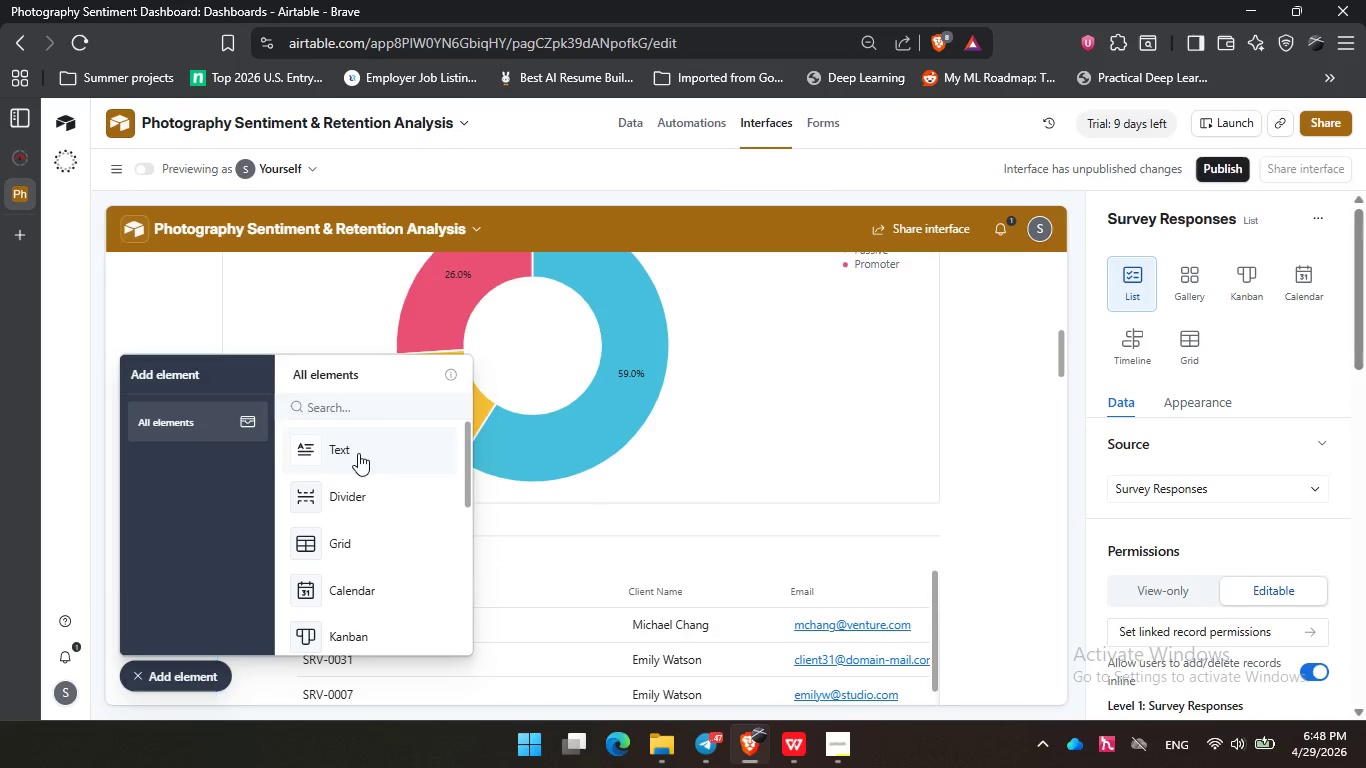 
left_click([454, 577])
 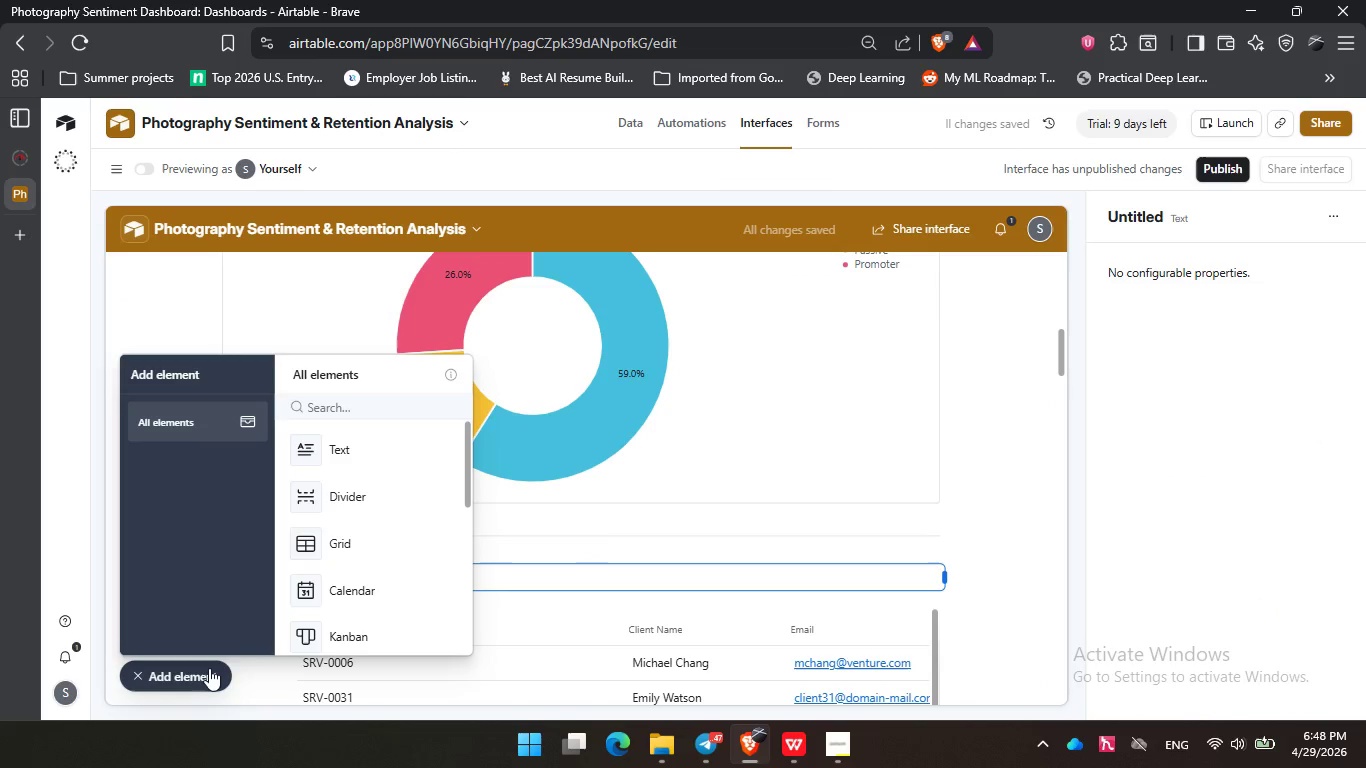 
left_click([208, 671])
 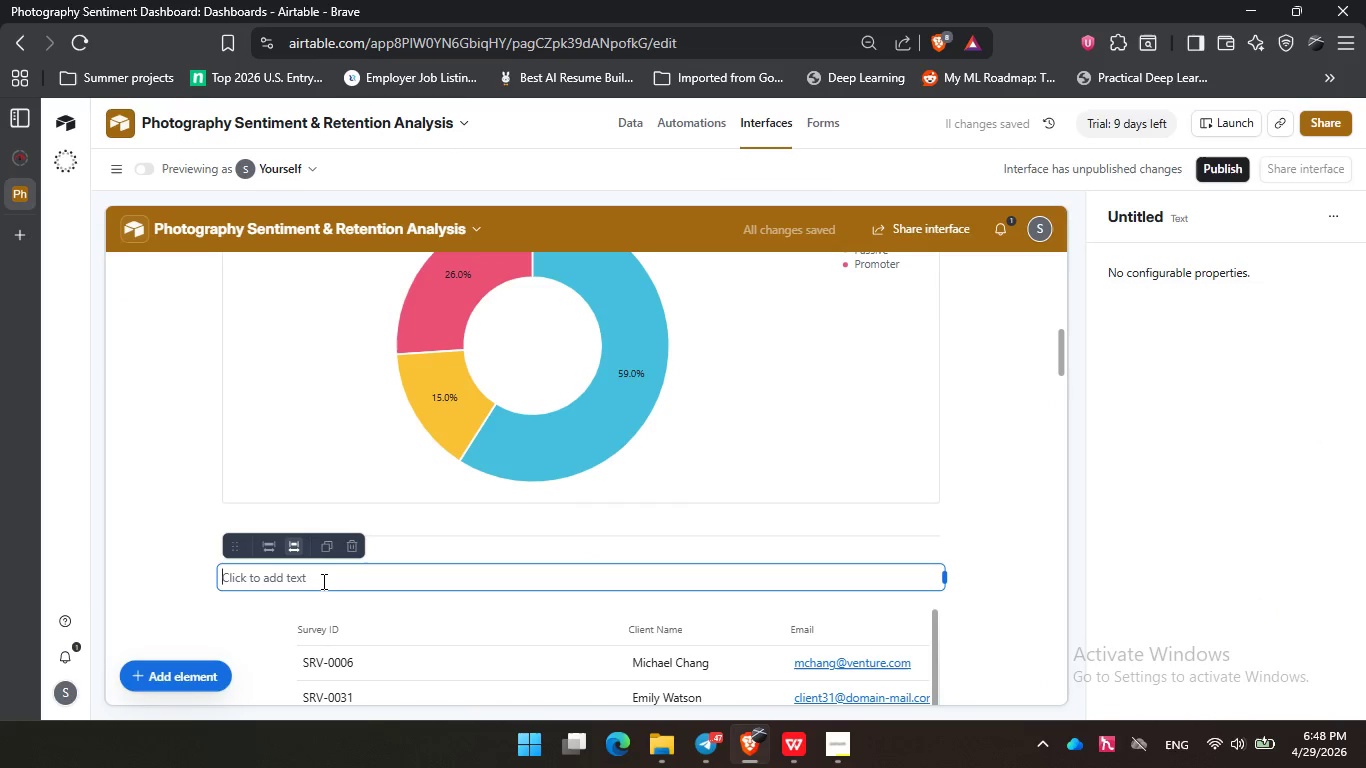 
left_click([322, 581])
 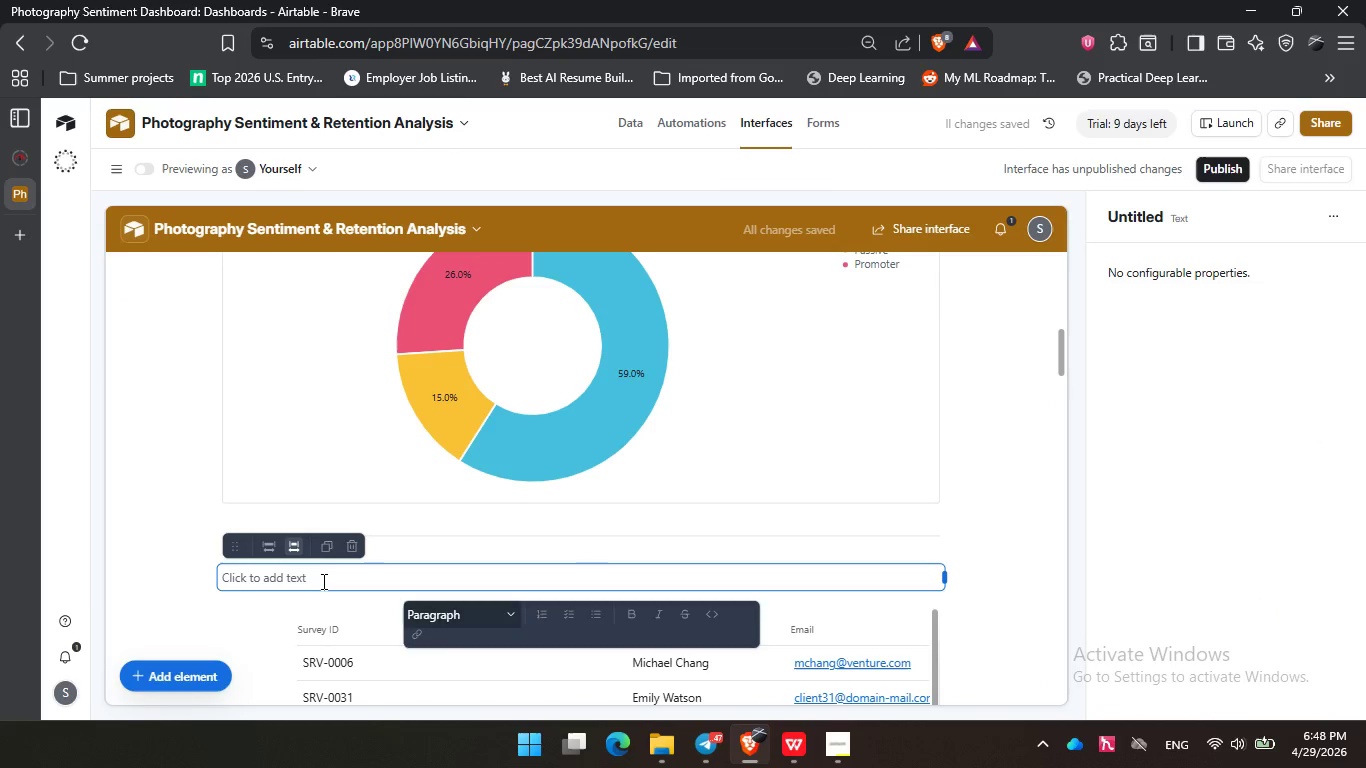 
key(Control+V)
 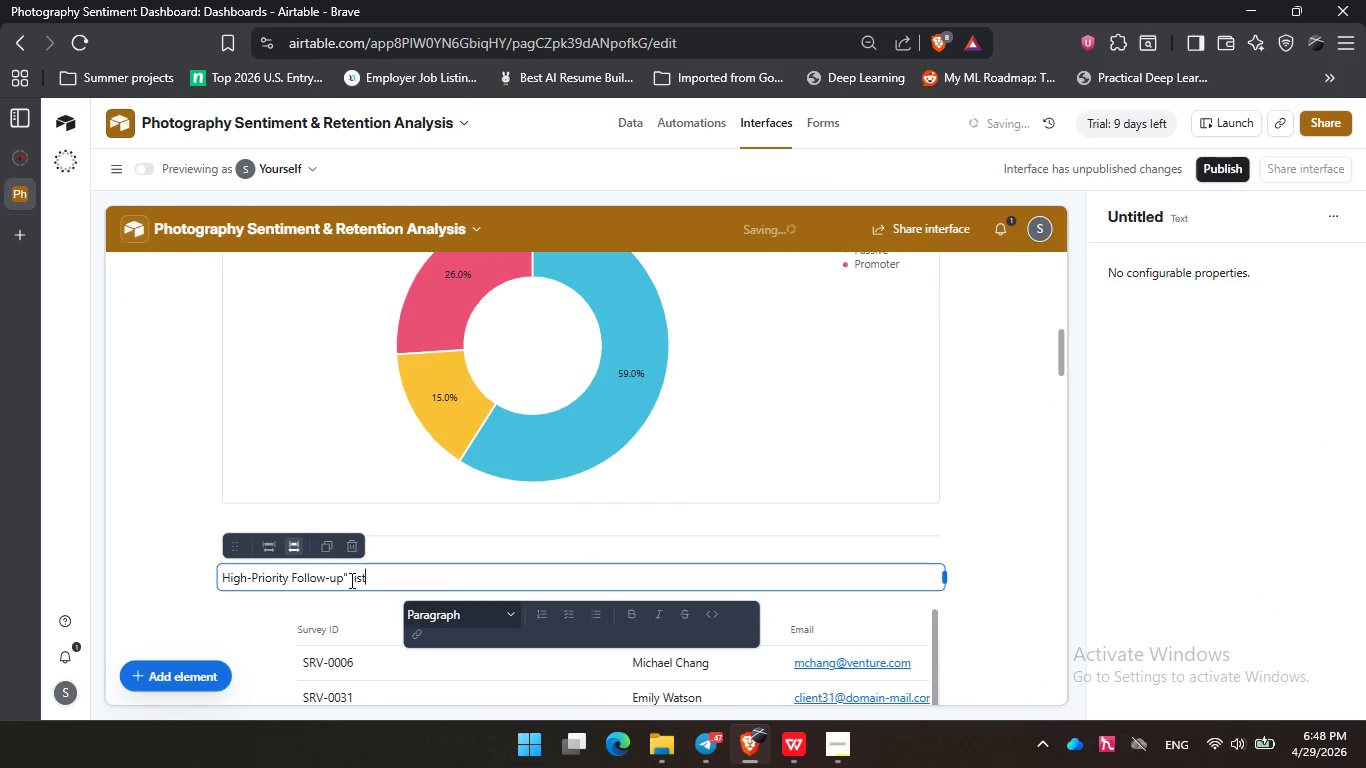 
left_click([350, 580])
 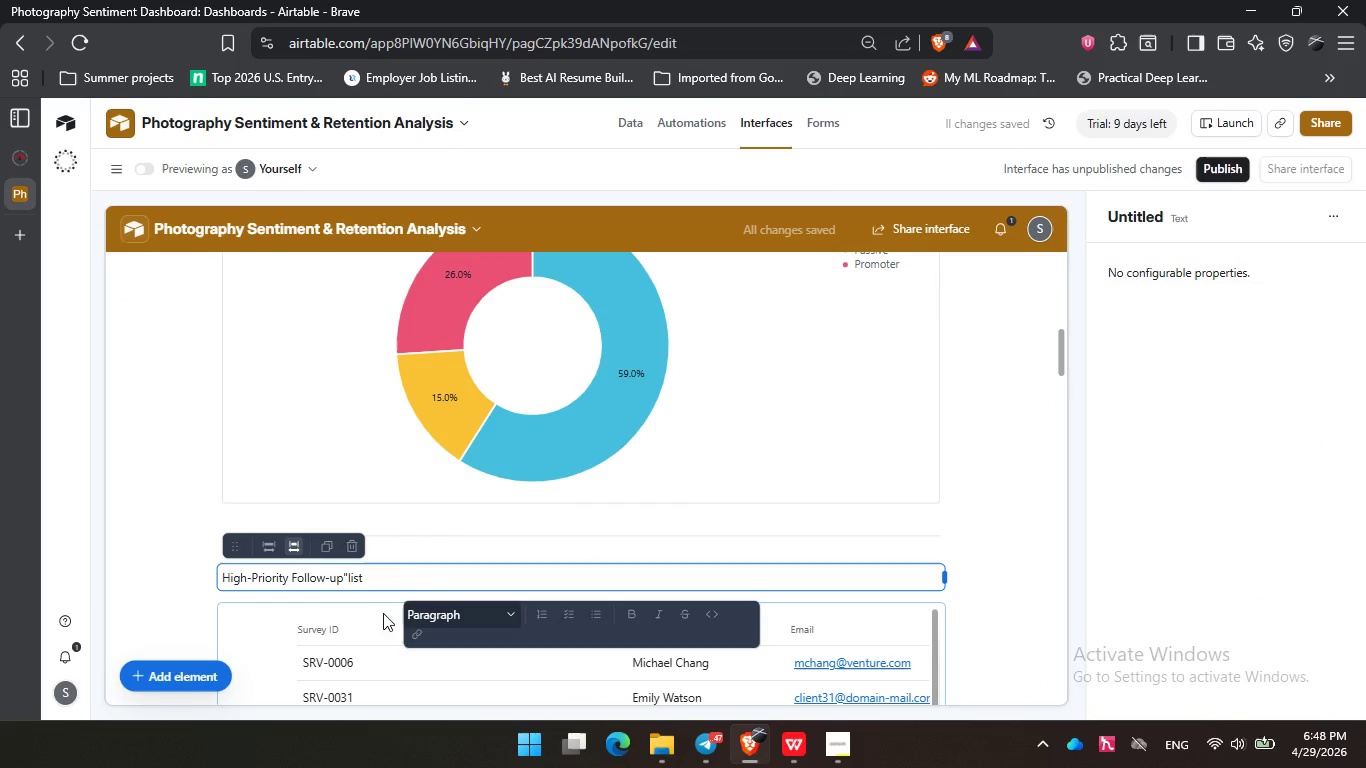 
key(Backspace)
 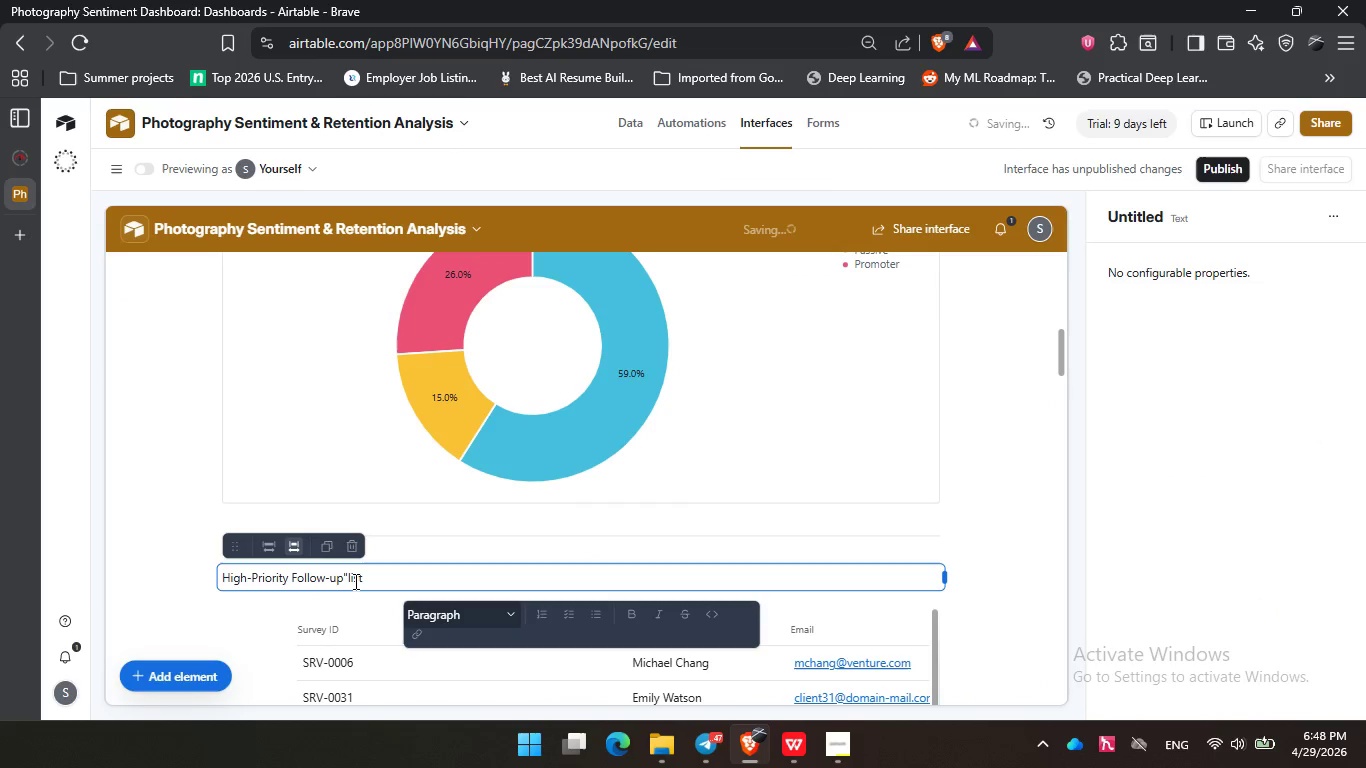 
key(Backspace)
 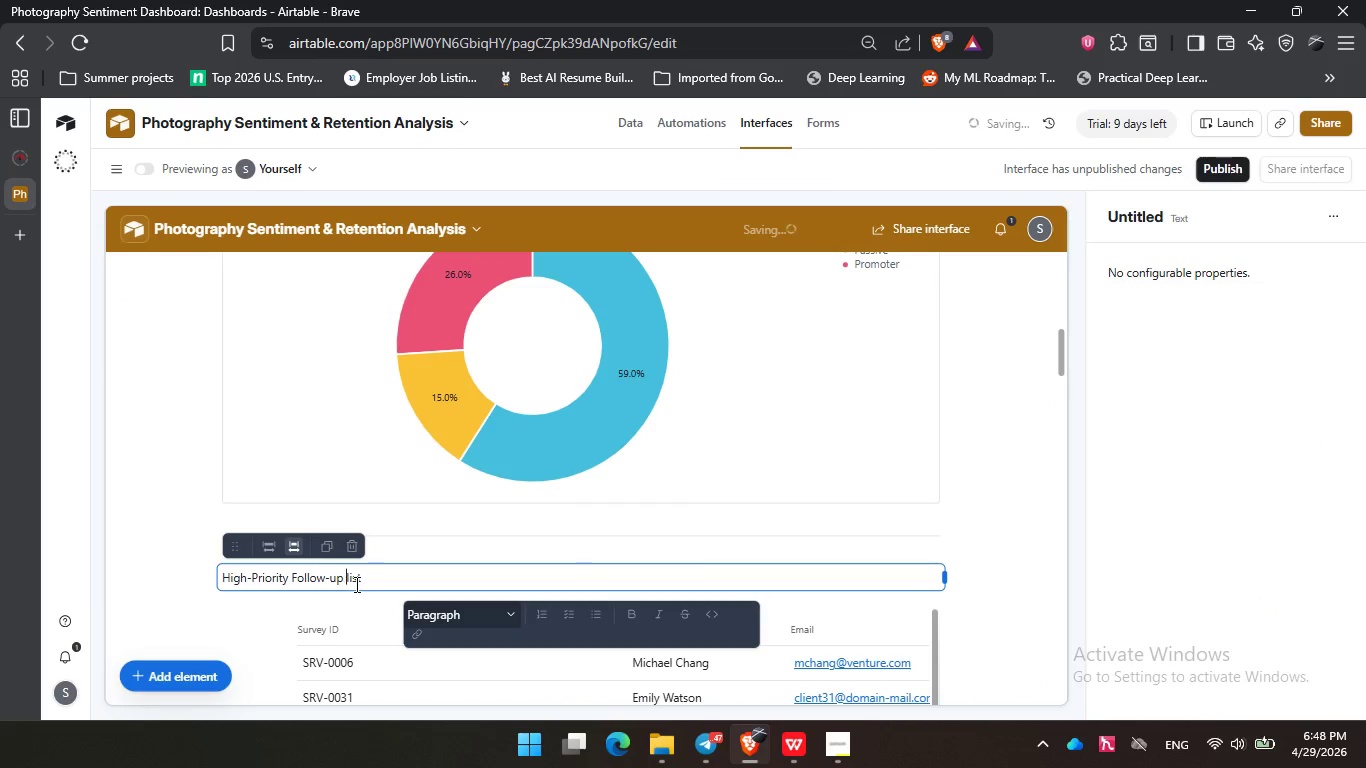 
key(Space)
 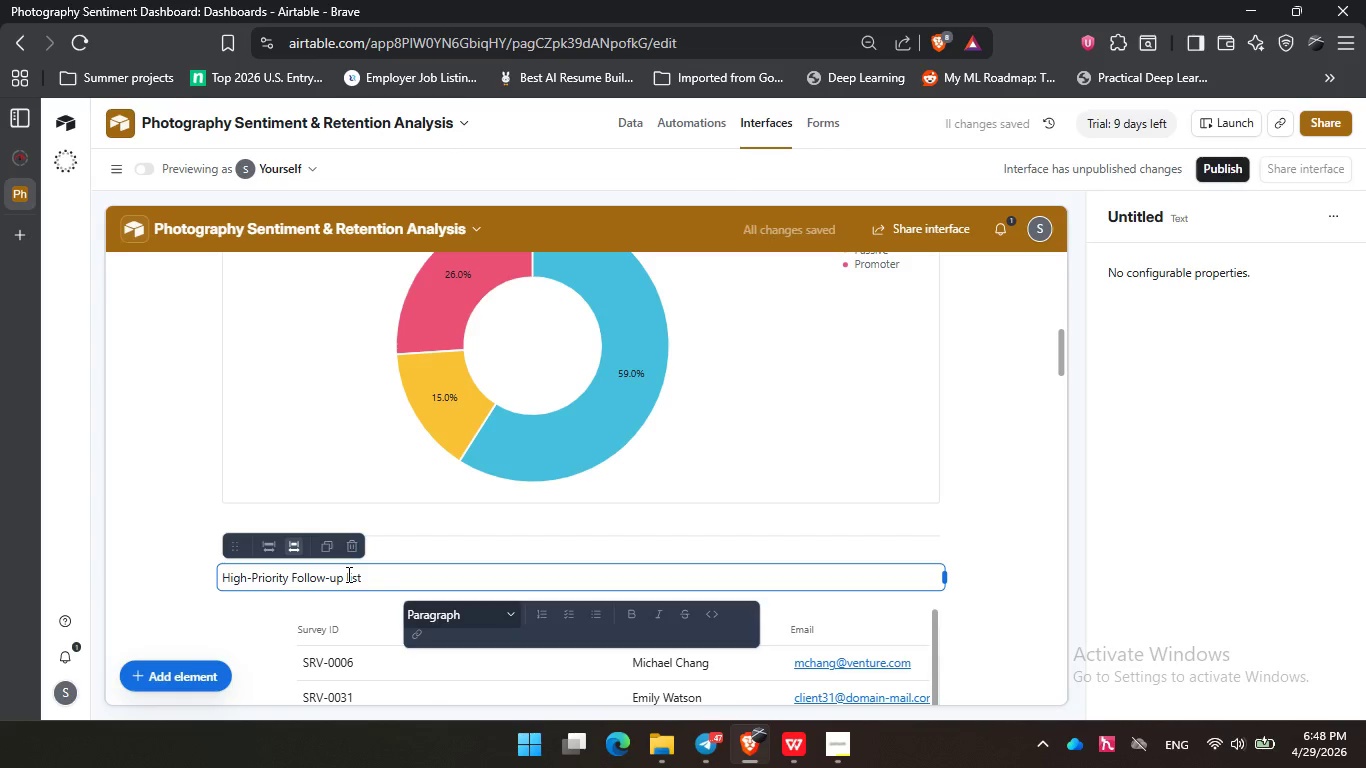 
left_click([347, 574])
 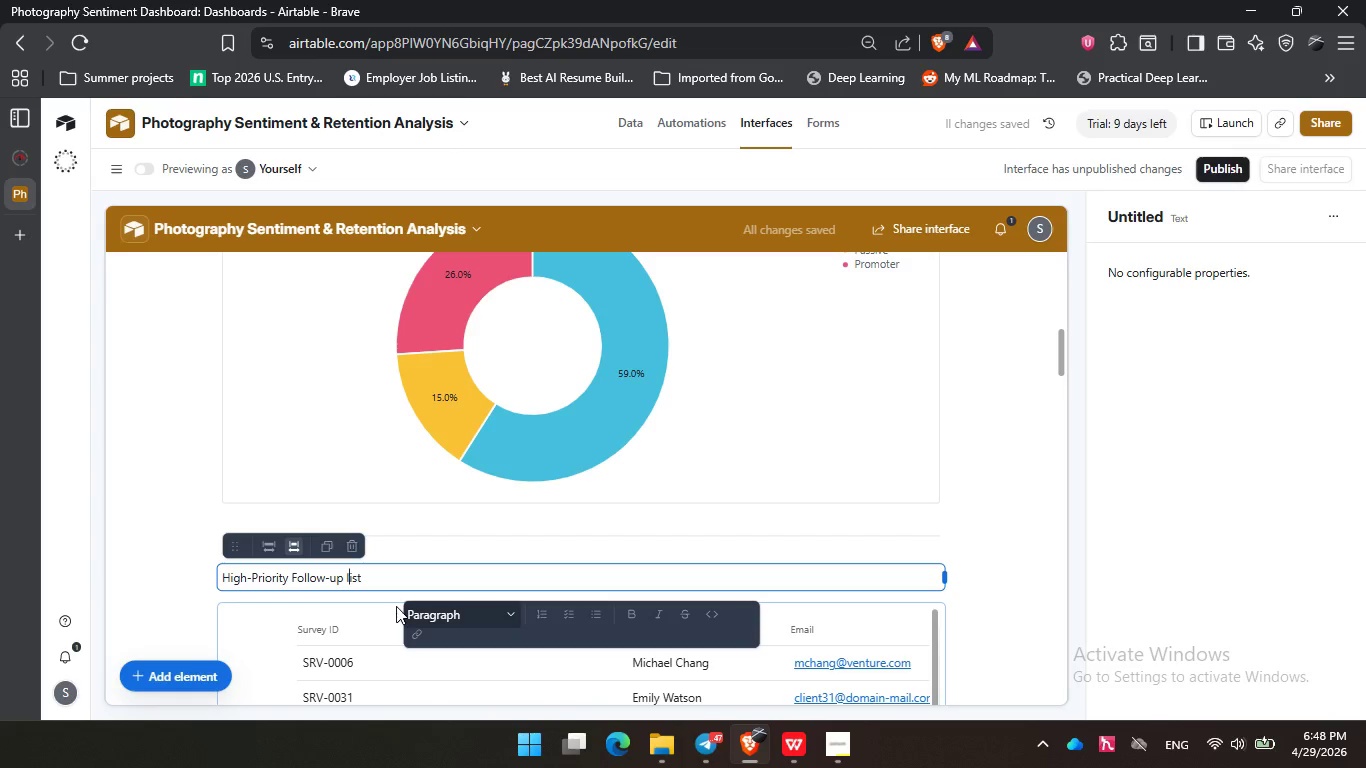 
key(ArrowRight)
 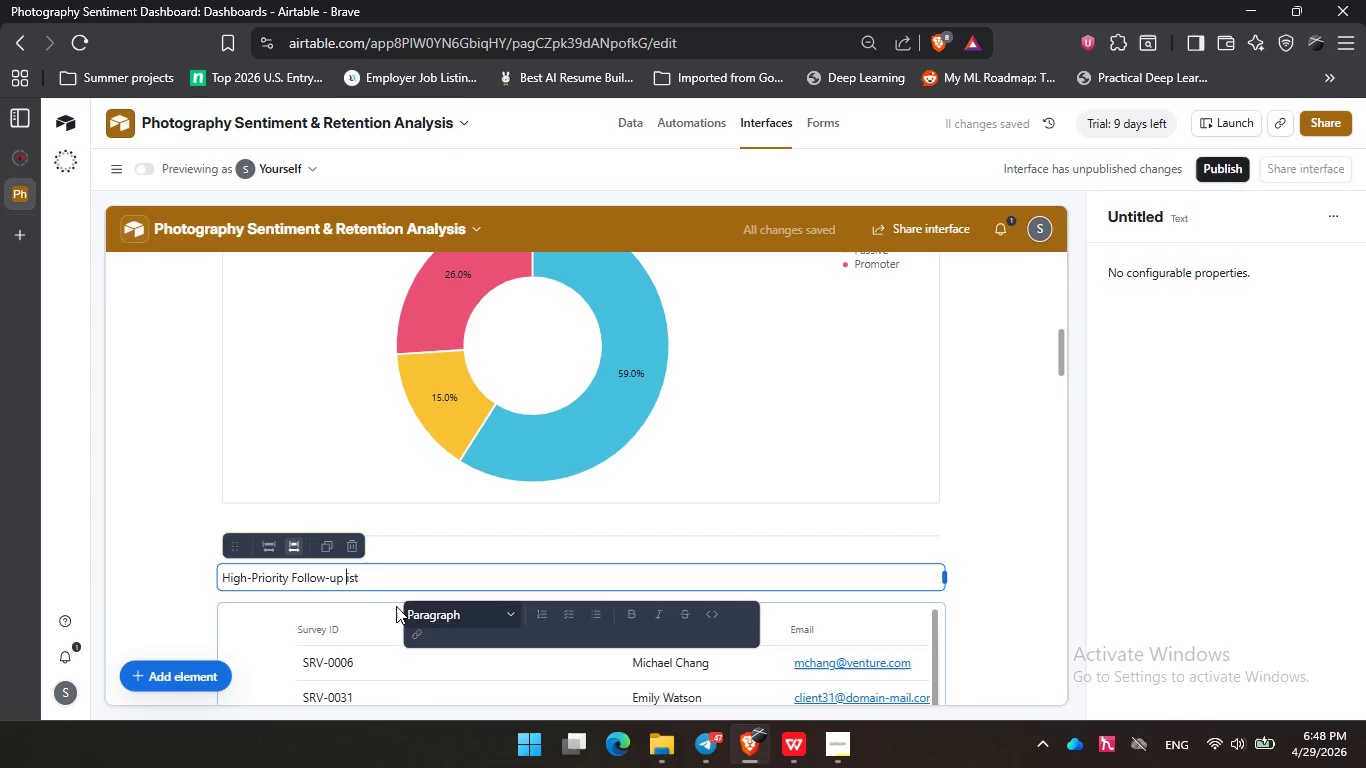 
key(Backspace)
 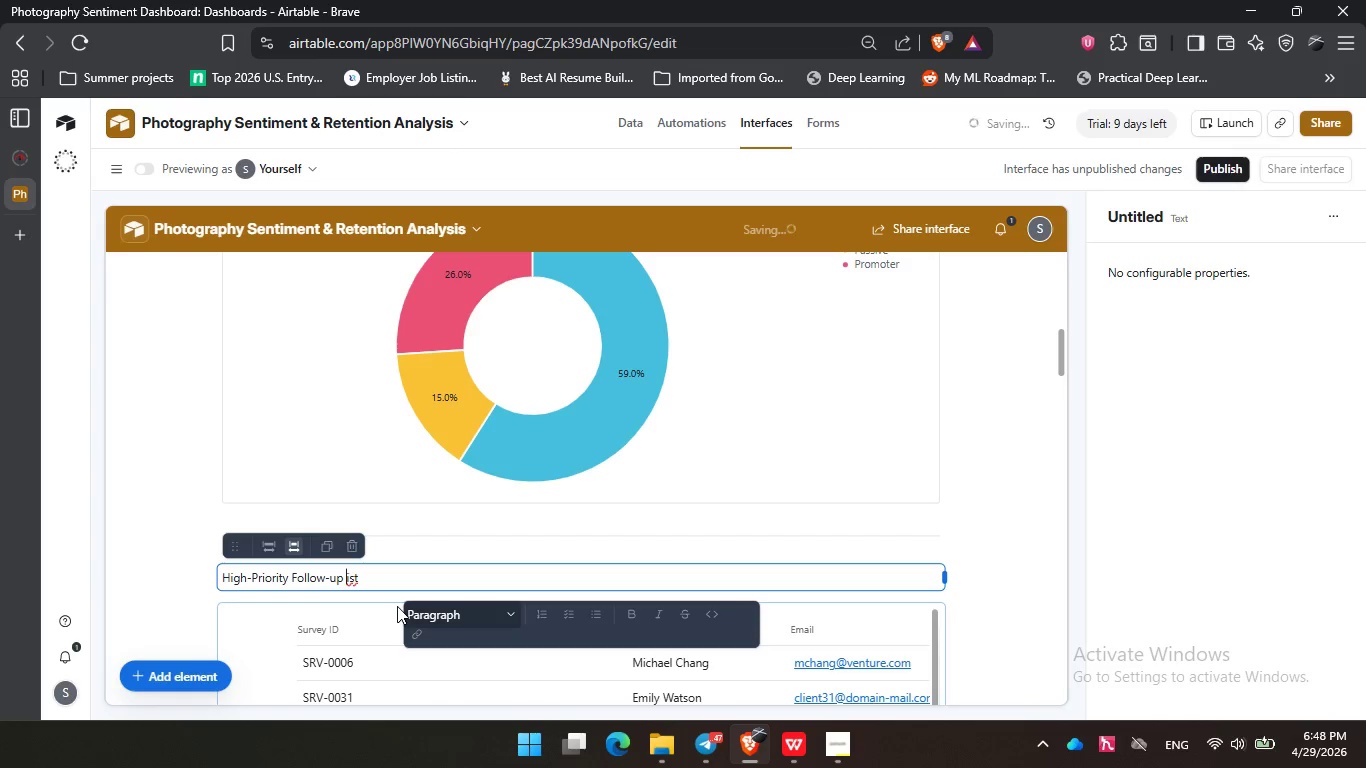 
key(Shift+L)
 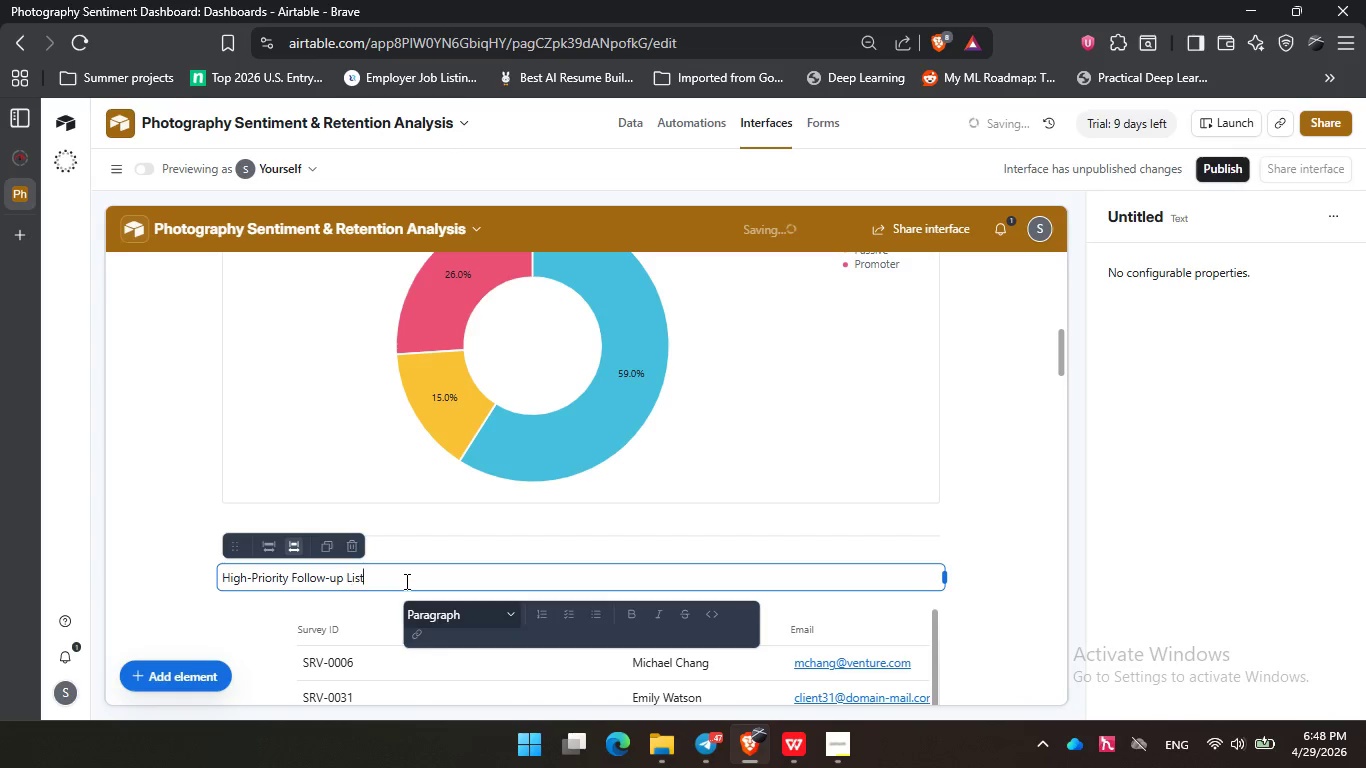 
left_click([405, 581])
 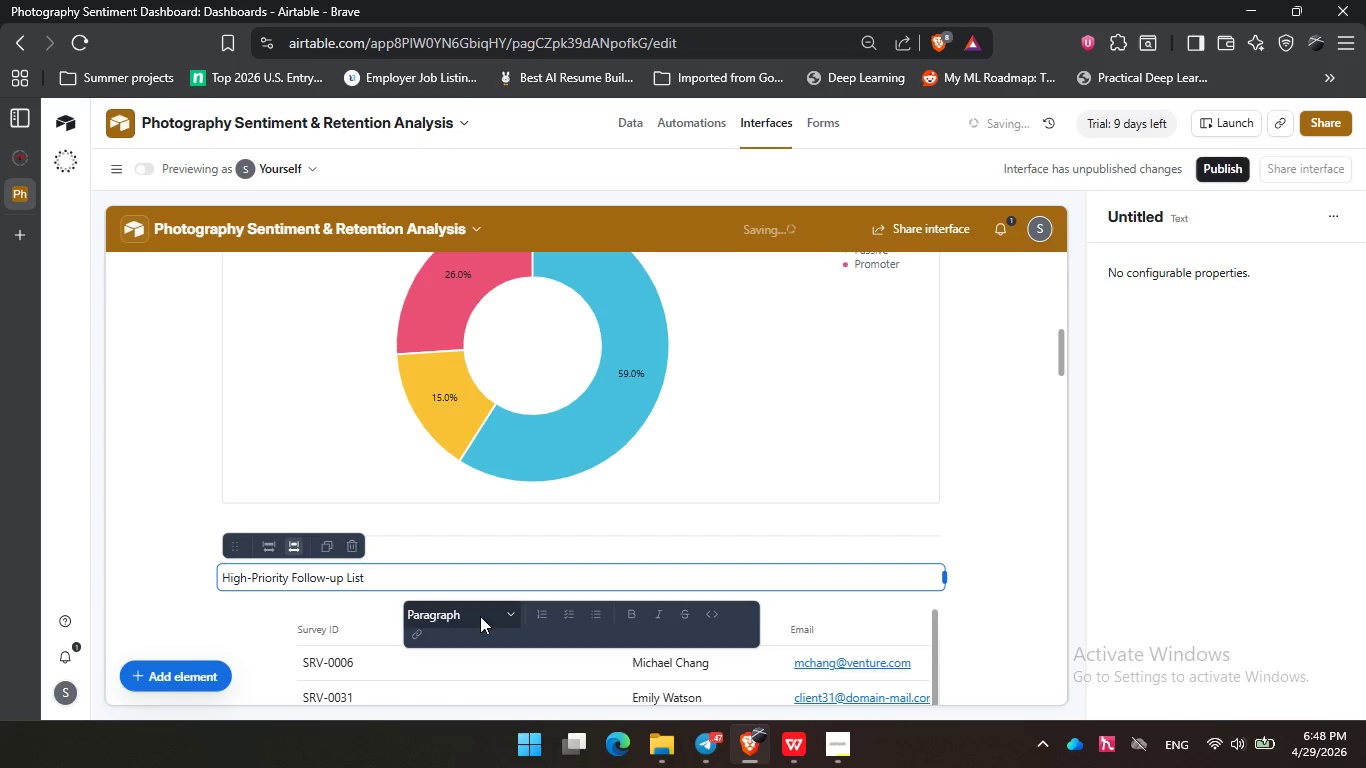 
left_click([480, 616])
 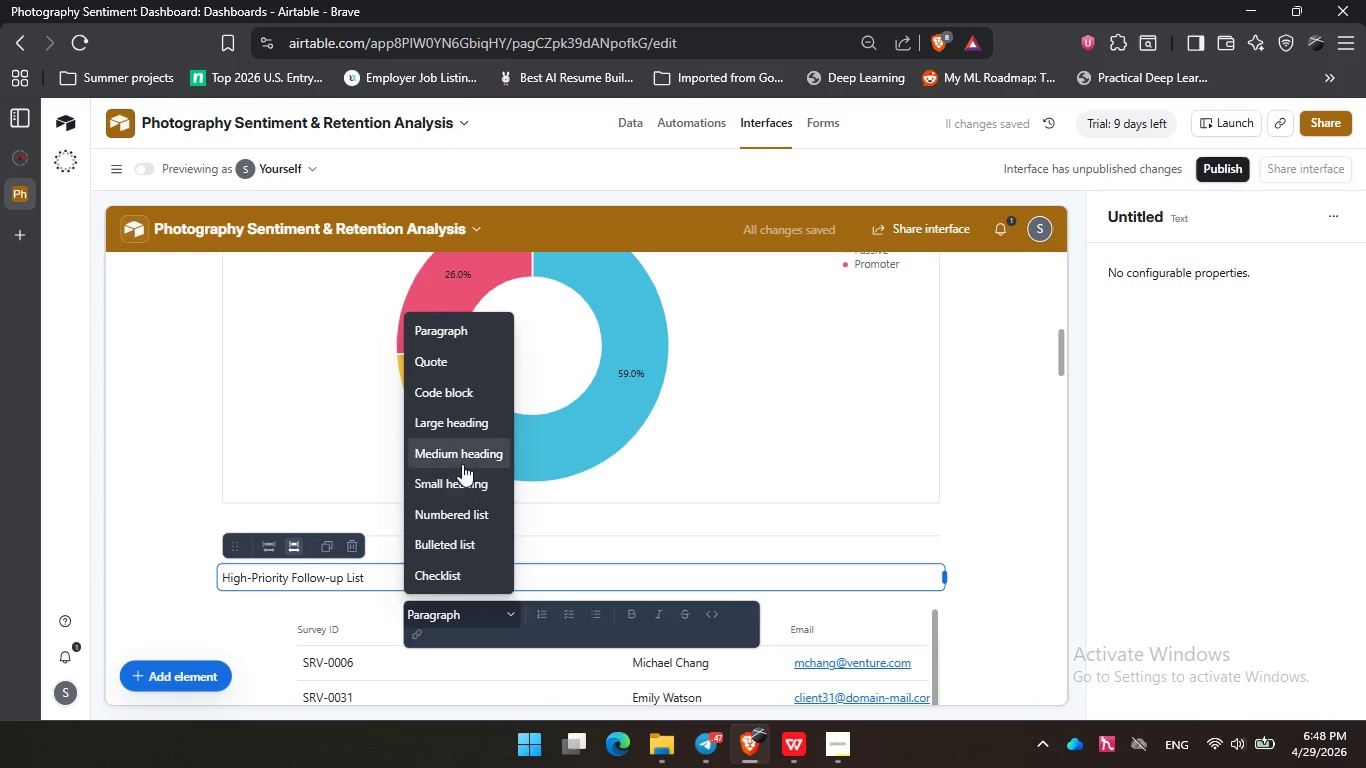 
left_click([462, 464])
 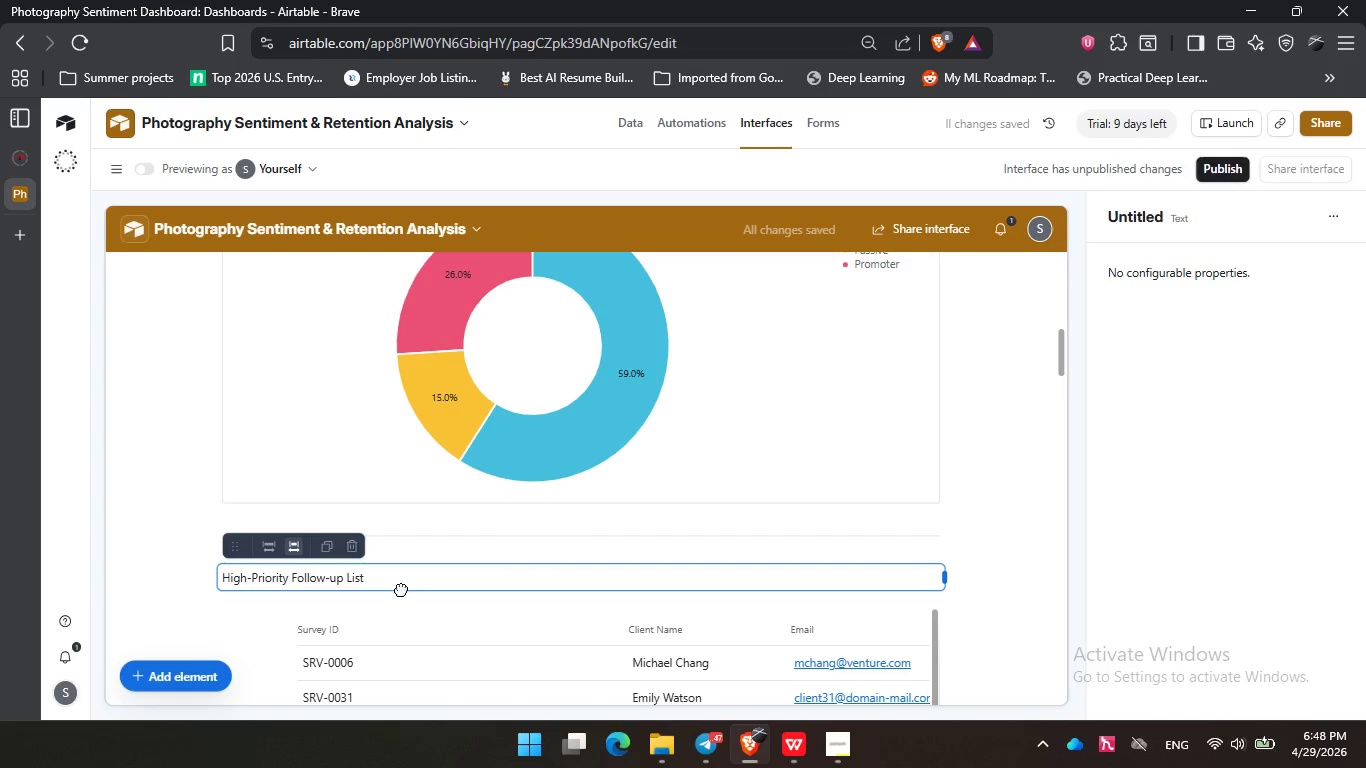 
left_click([401, 589])
 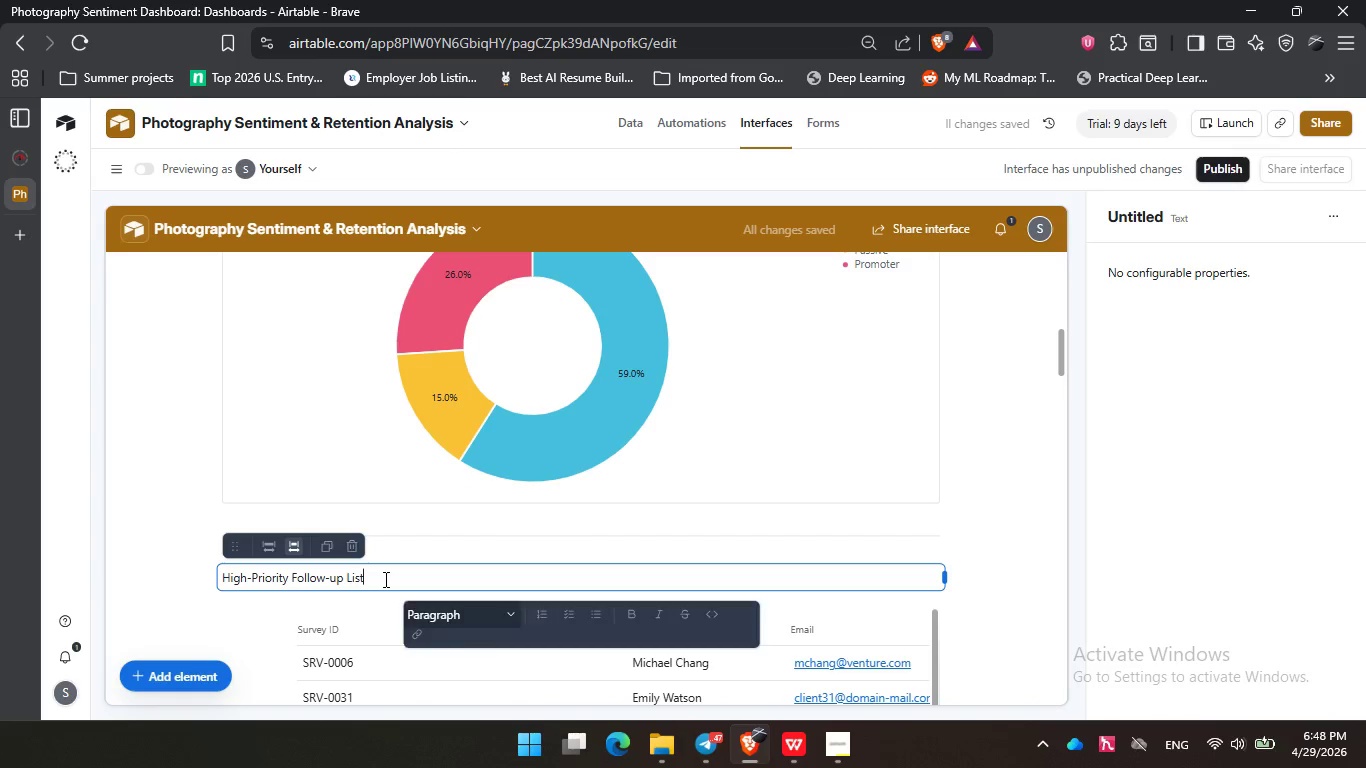 
left_click([384, 579])
 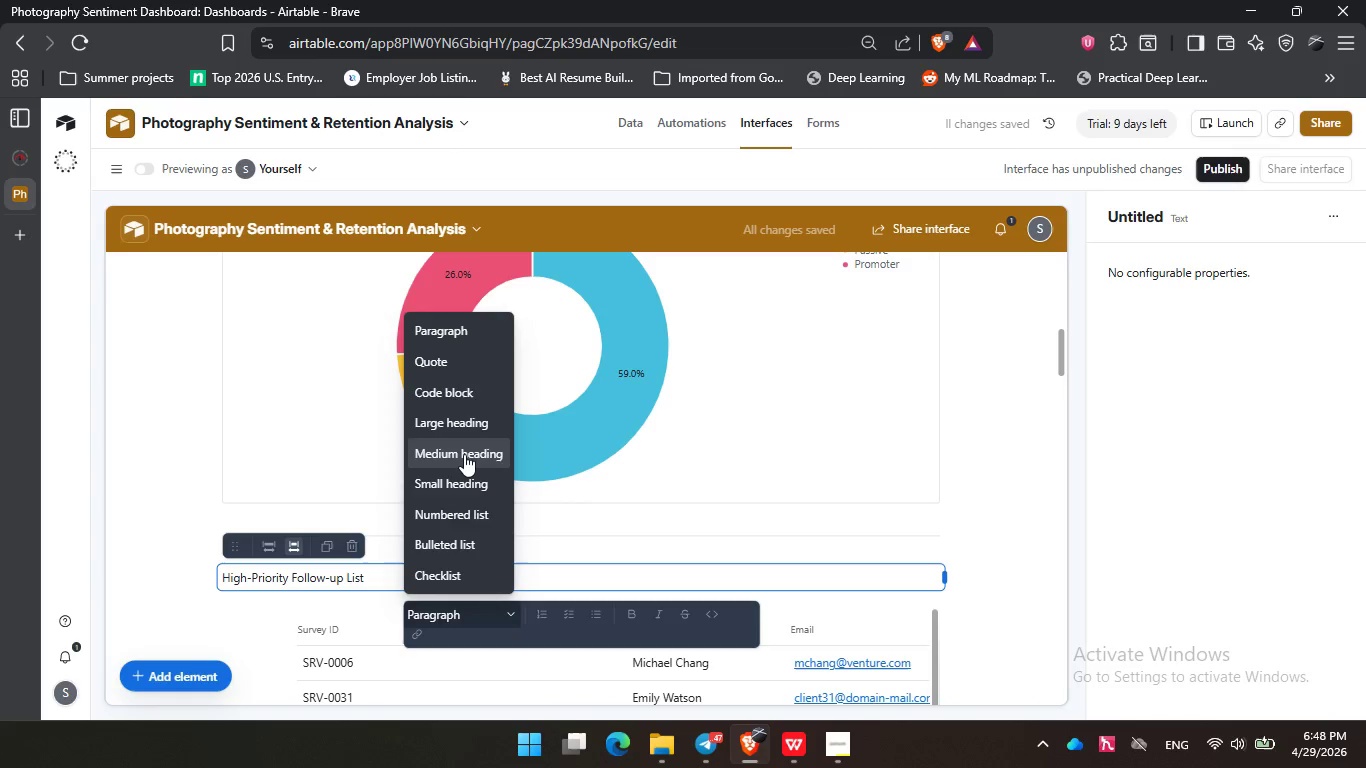 
left_click([465, 454])
 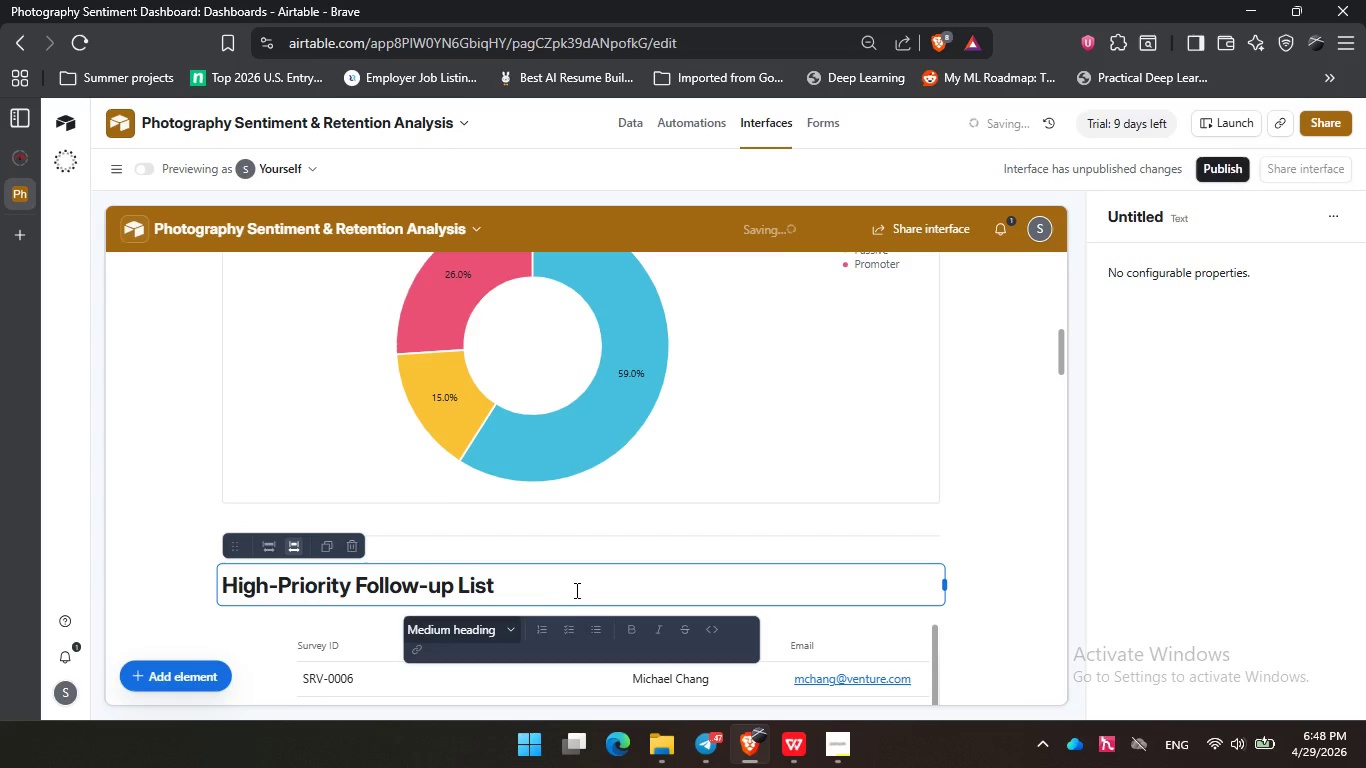 
left_click([576, 588])
 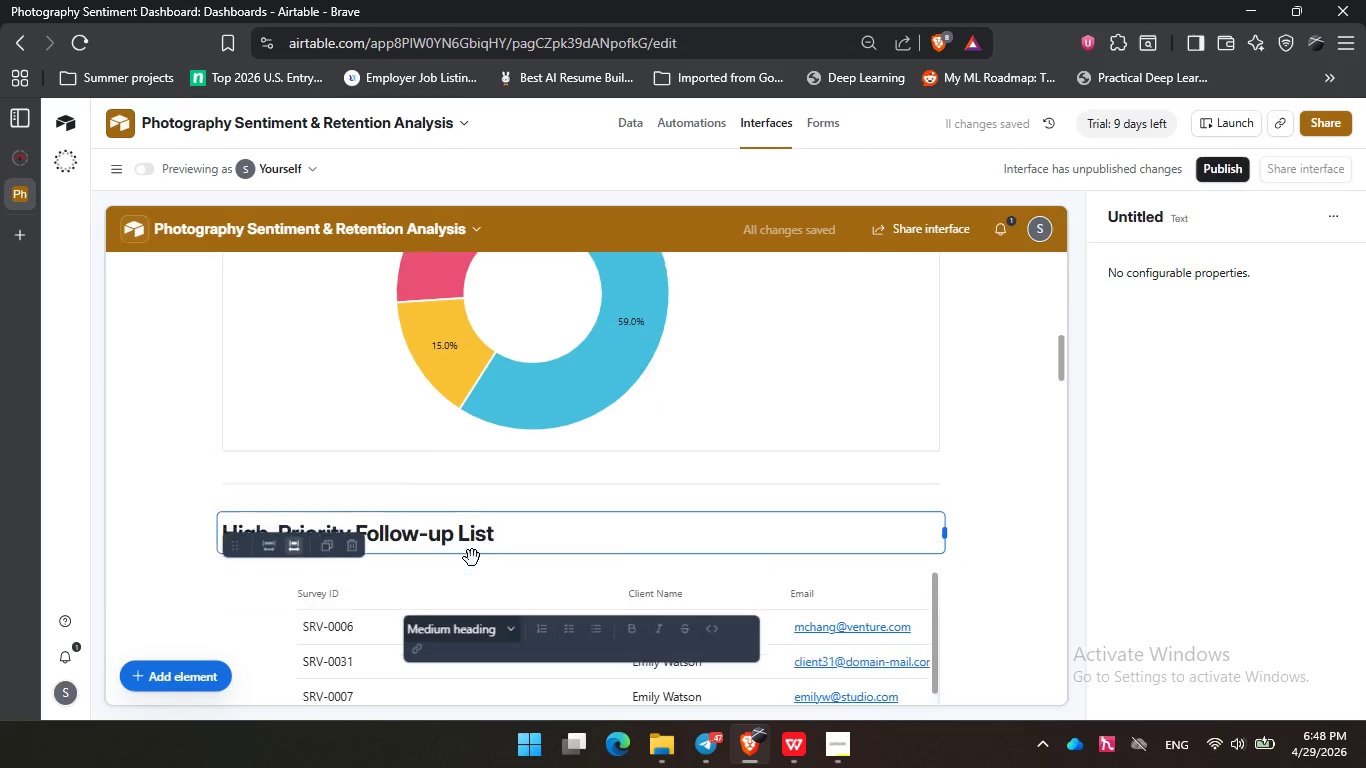 
scroll: coordinate [472, 558], scroll_direction: down, amount: 1.0
 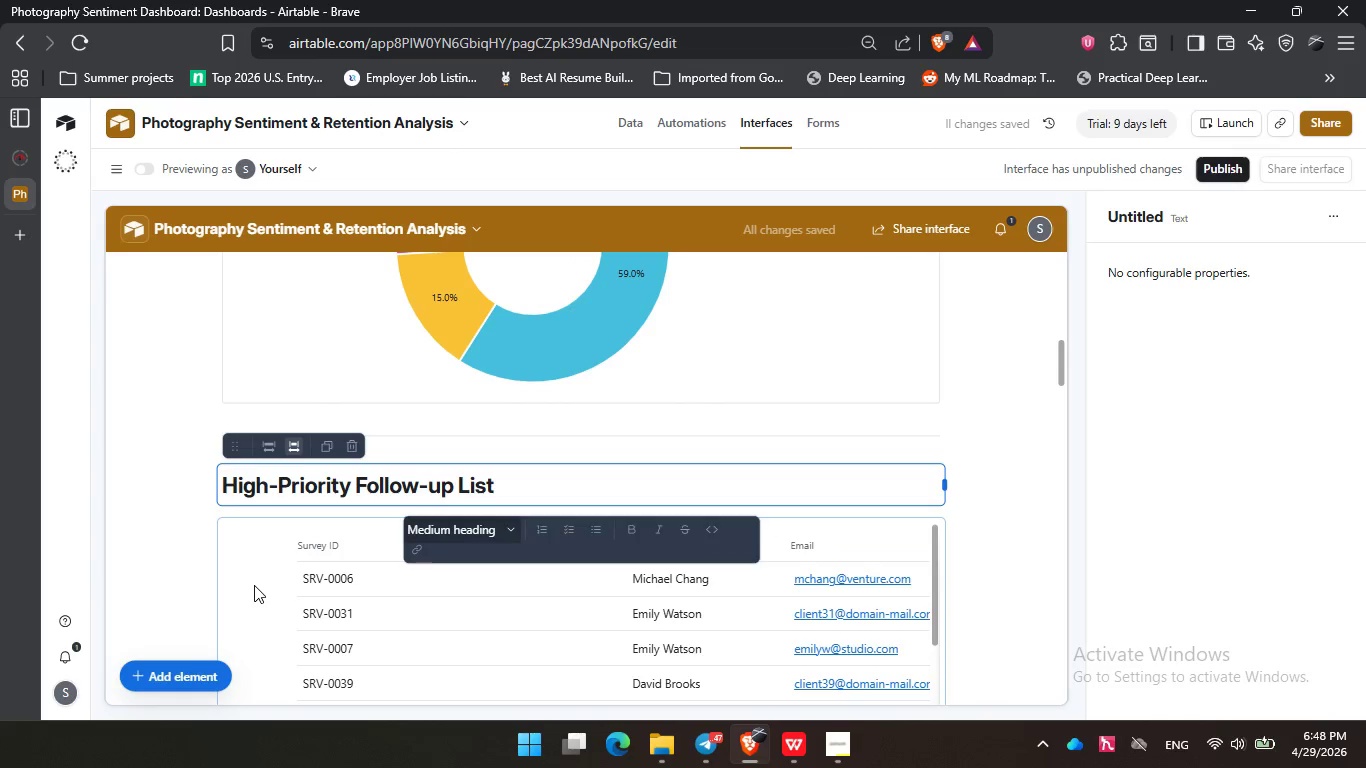 
left_click([254, 585])
 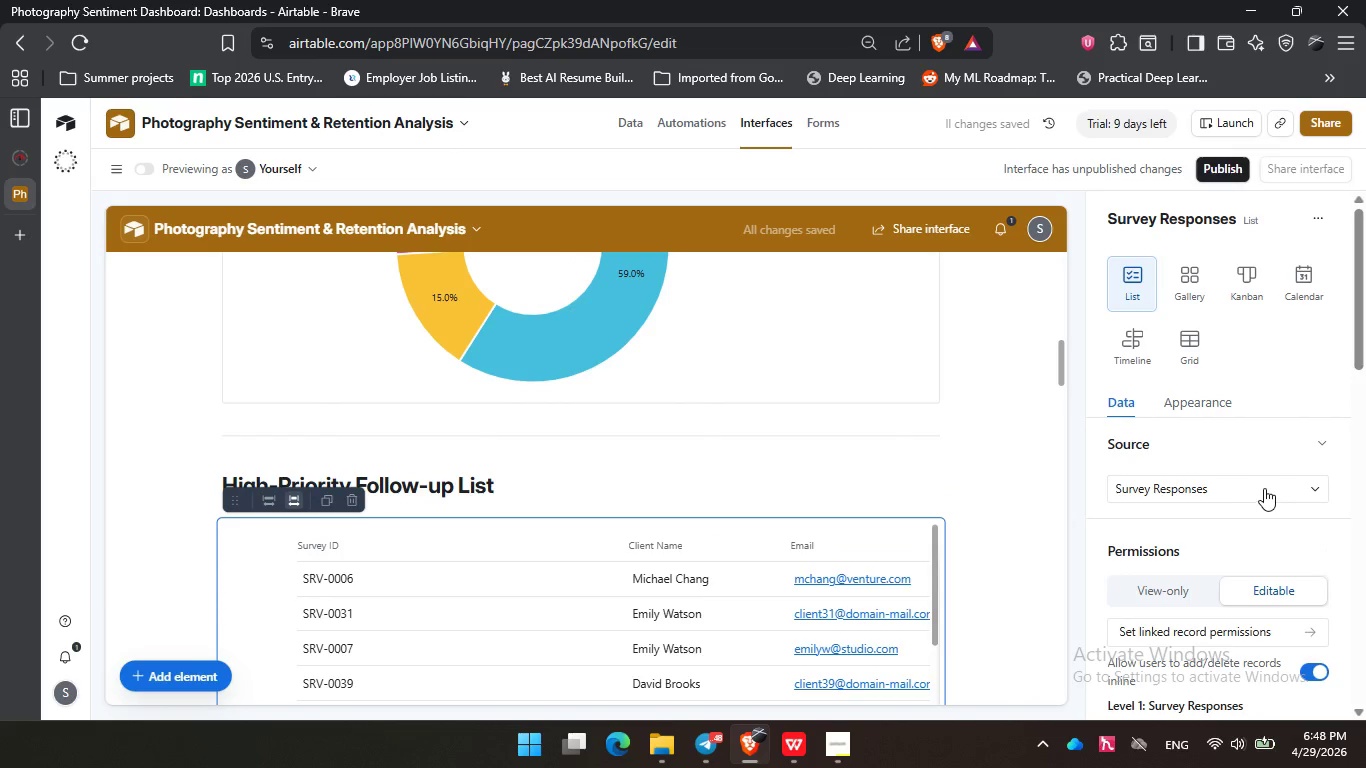 
scroll: coordinate [1265, 488], scroll_direction: down, amount: 3.0
 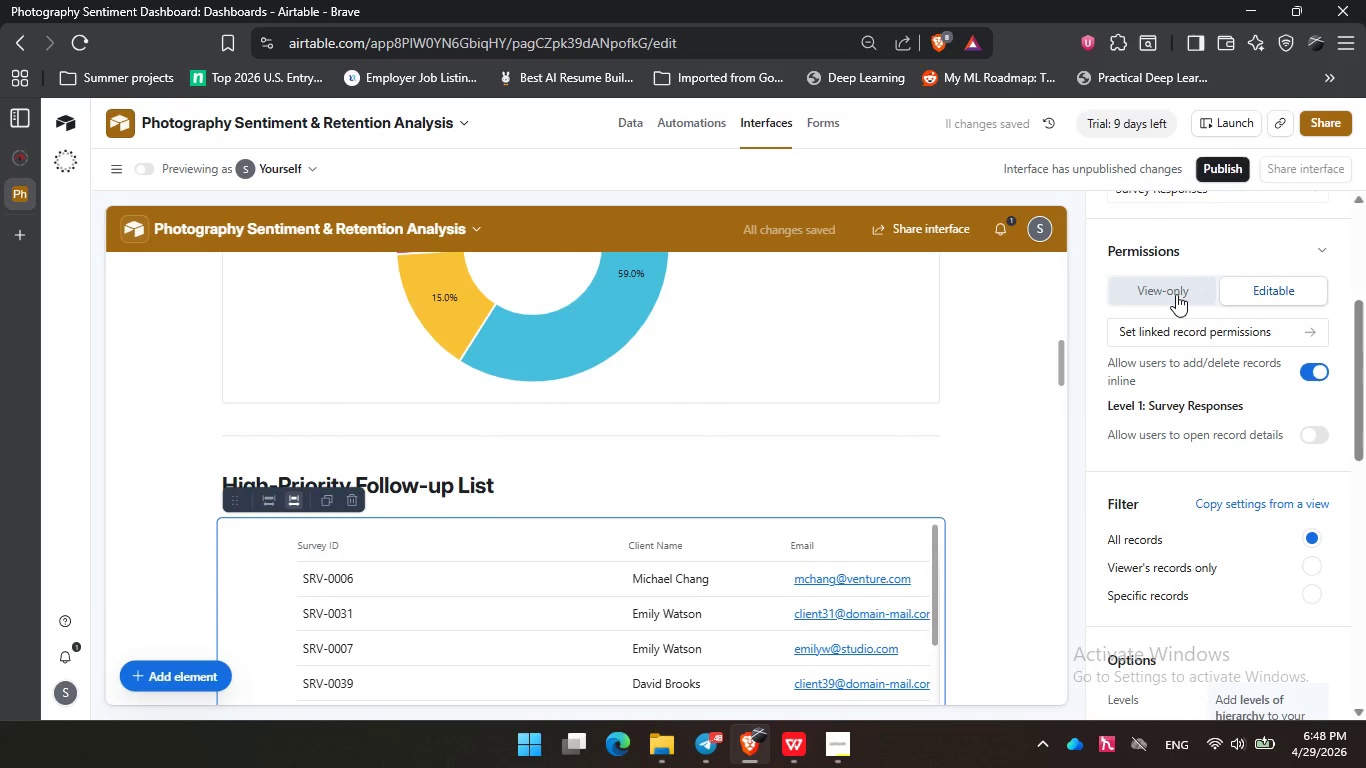 
left_click([1176, 294])
 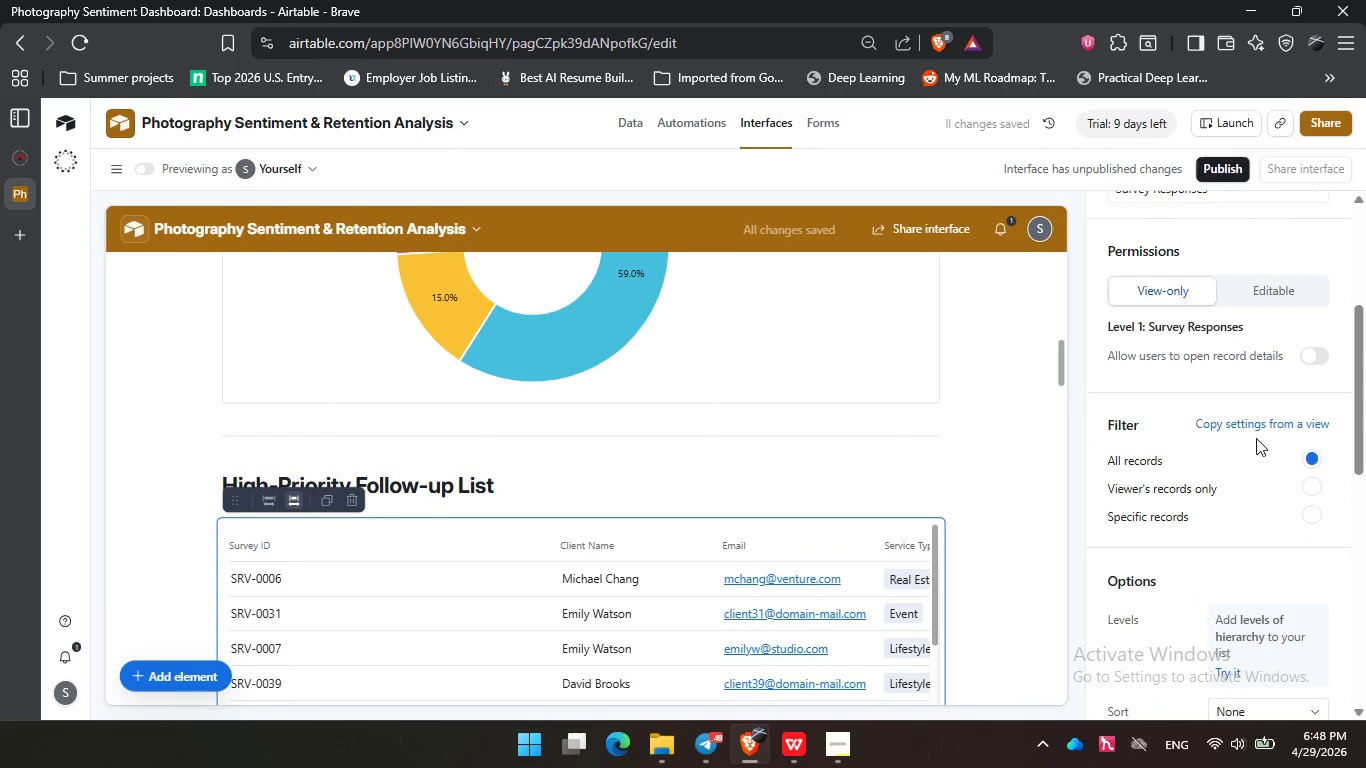 
scroll: coordinate [1256, 438], scroll_direction: down, amount: 2.0
 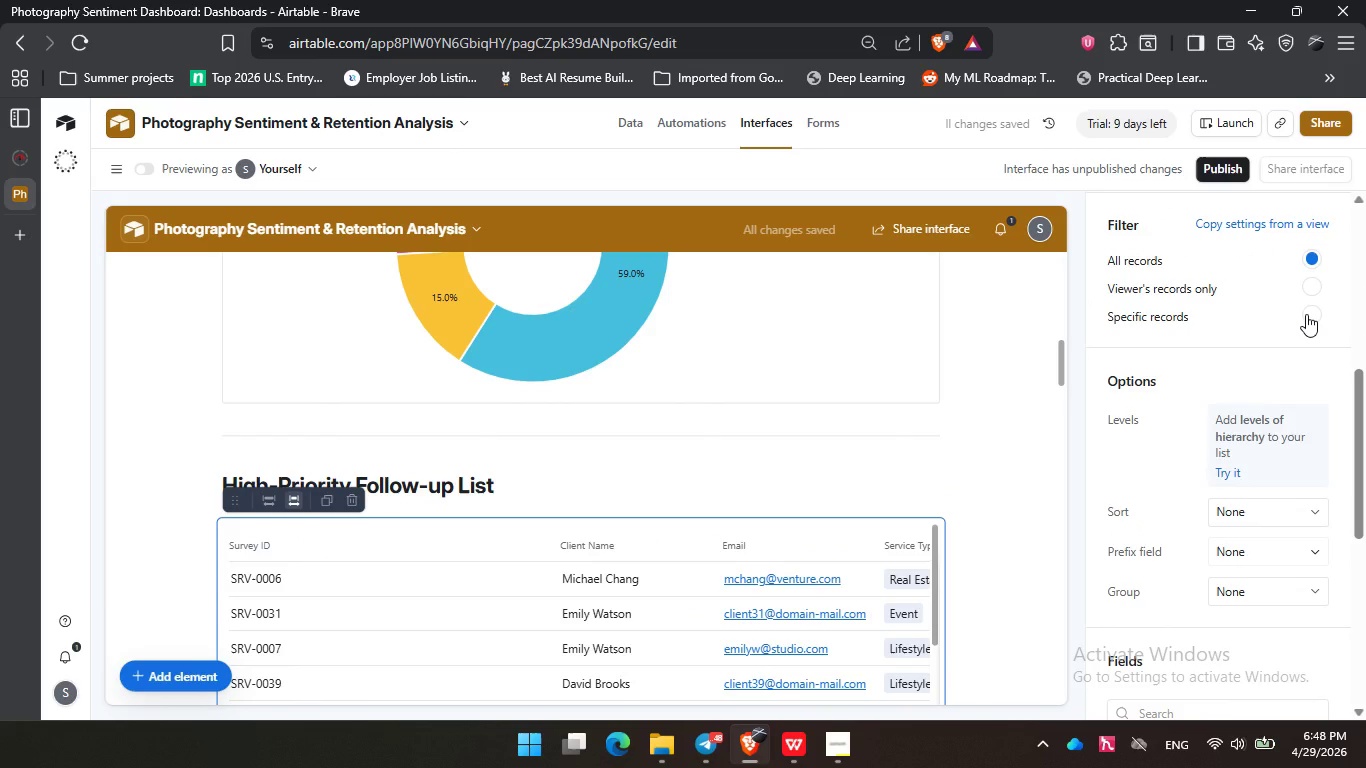 
scroll: coordinate [1307, 314], scroll_direction: none, amount: 0.0
 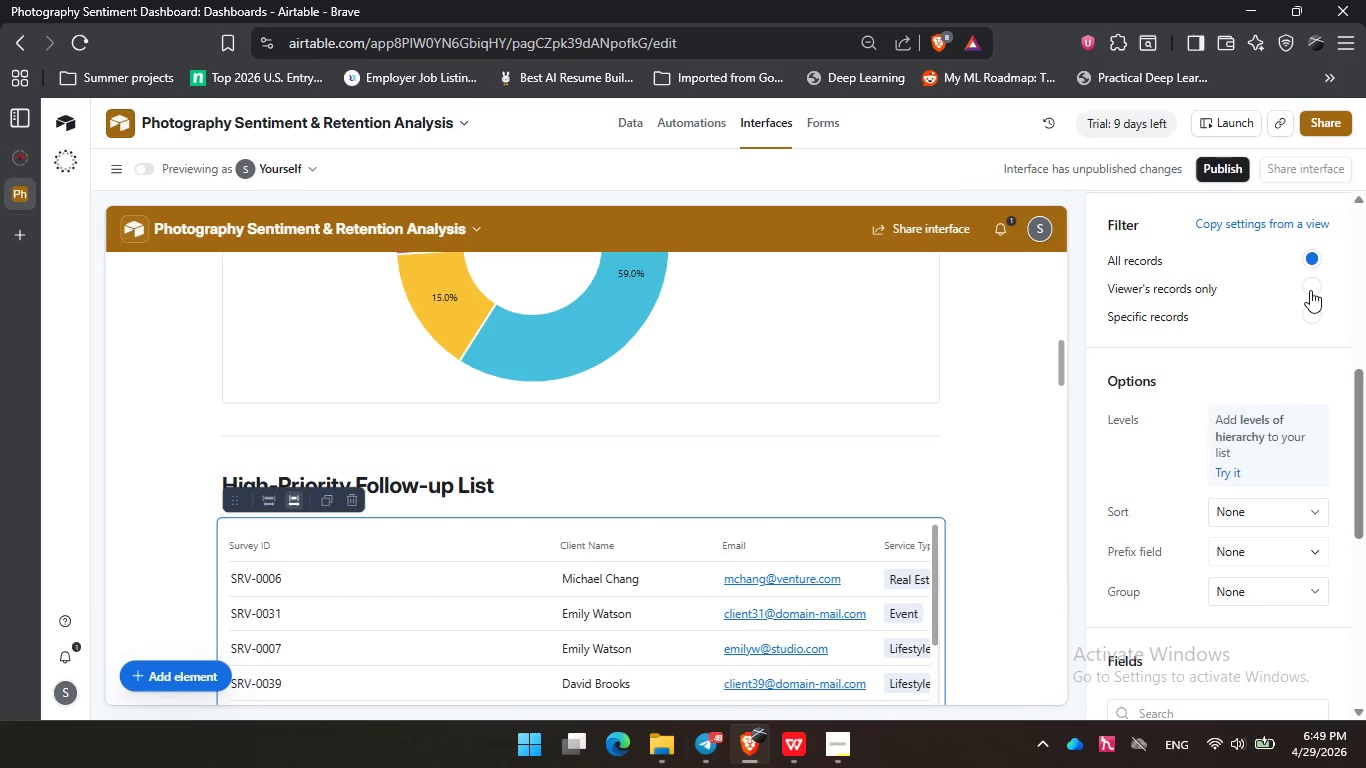 
left_click([1310, 290])
 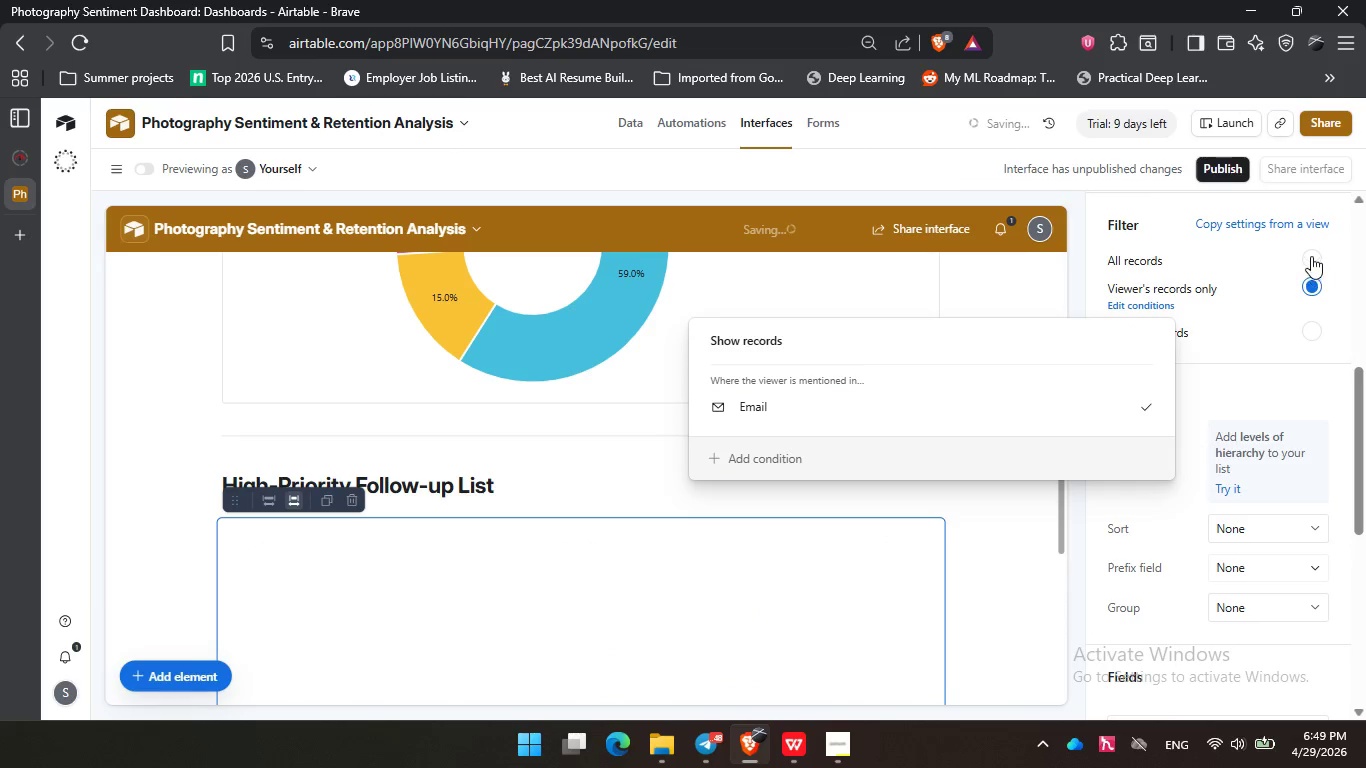 
left_click([1311, 254])
 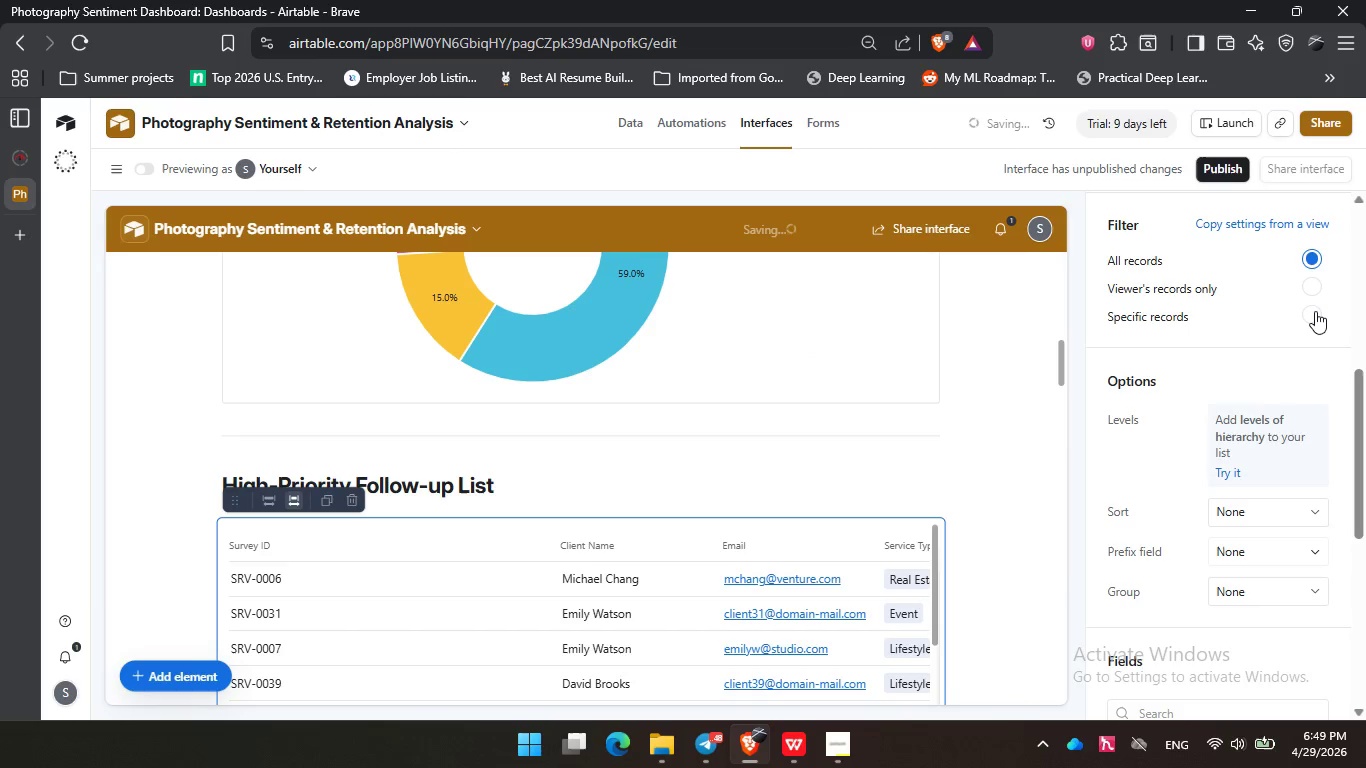 
left_click([1315, 311])
 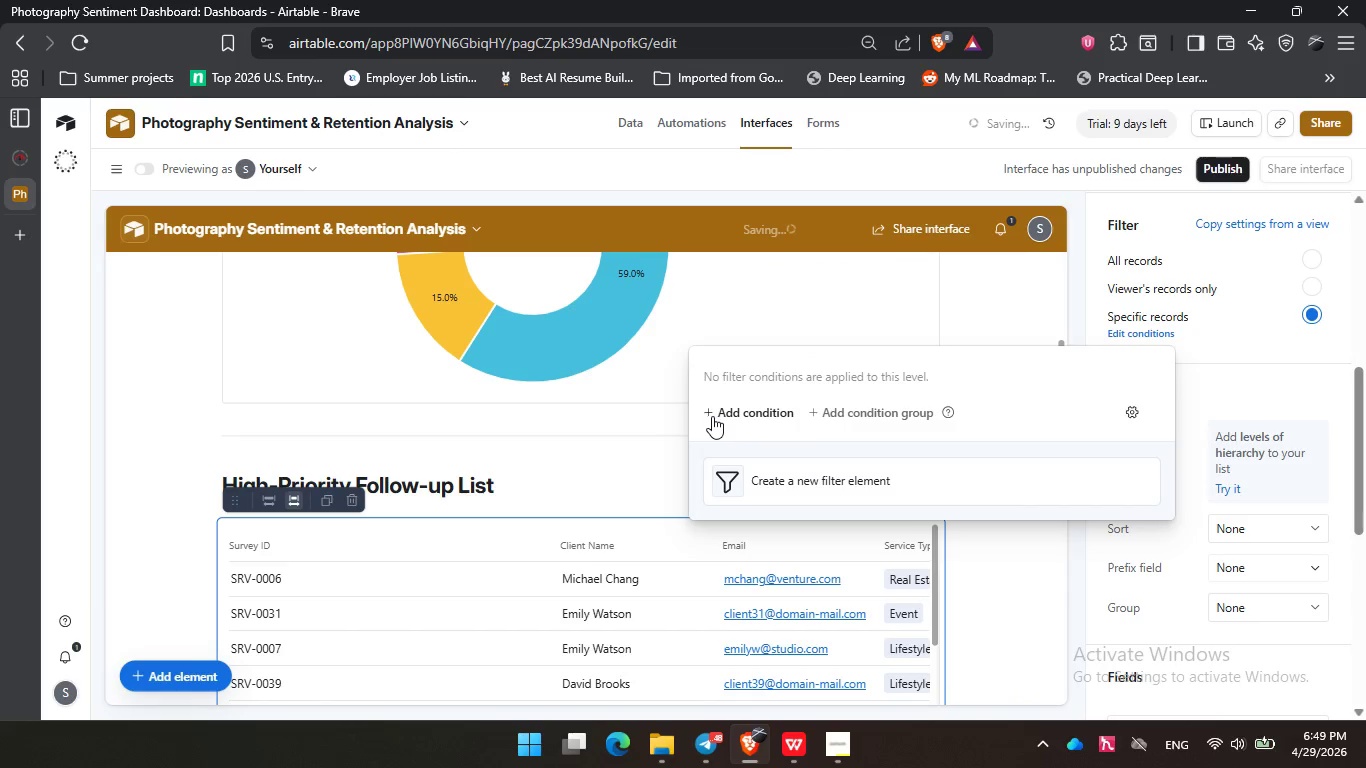 
left_click([711, 416])
 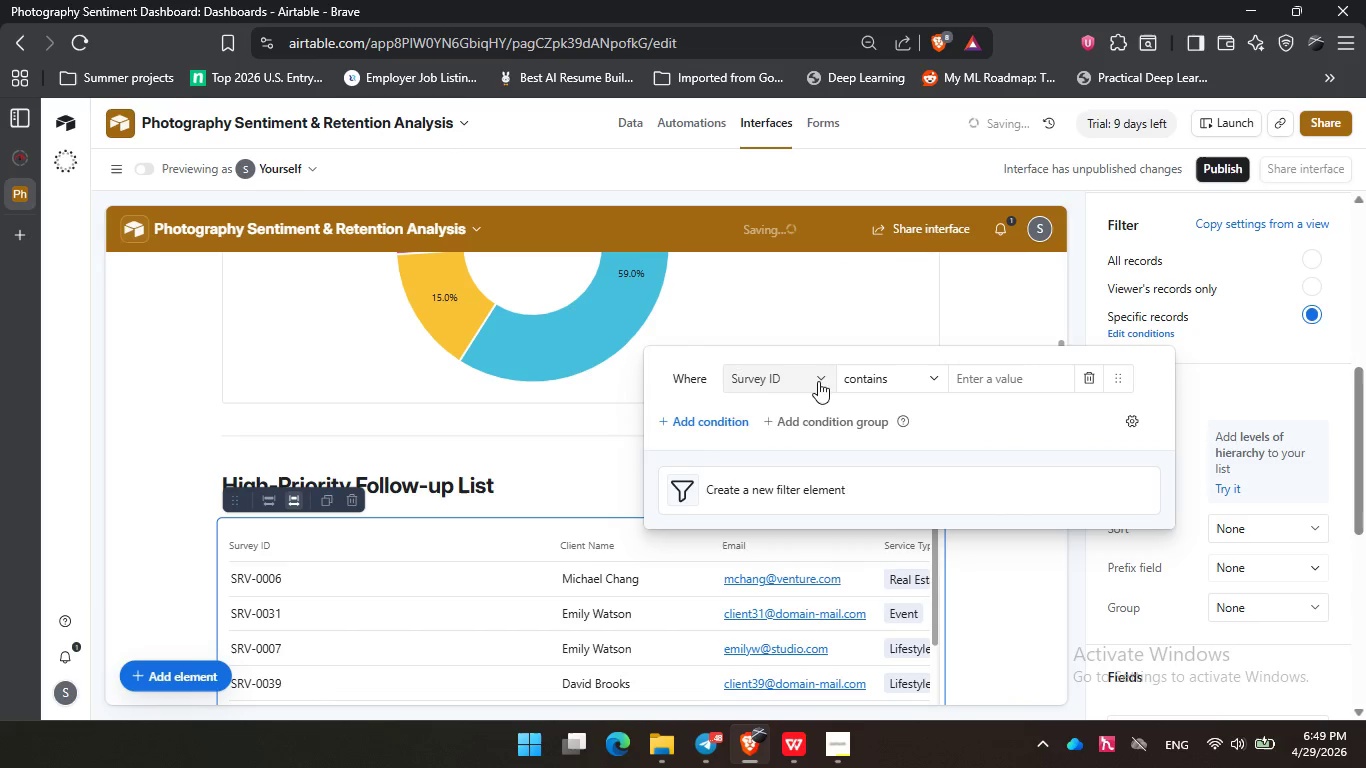 
left_click([818, 381])
 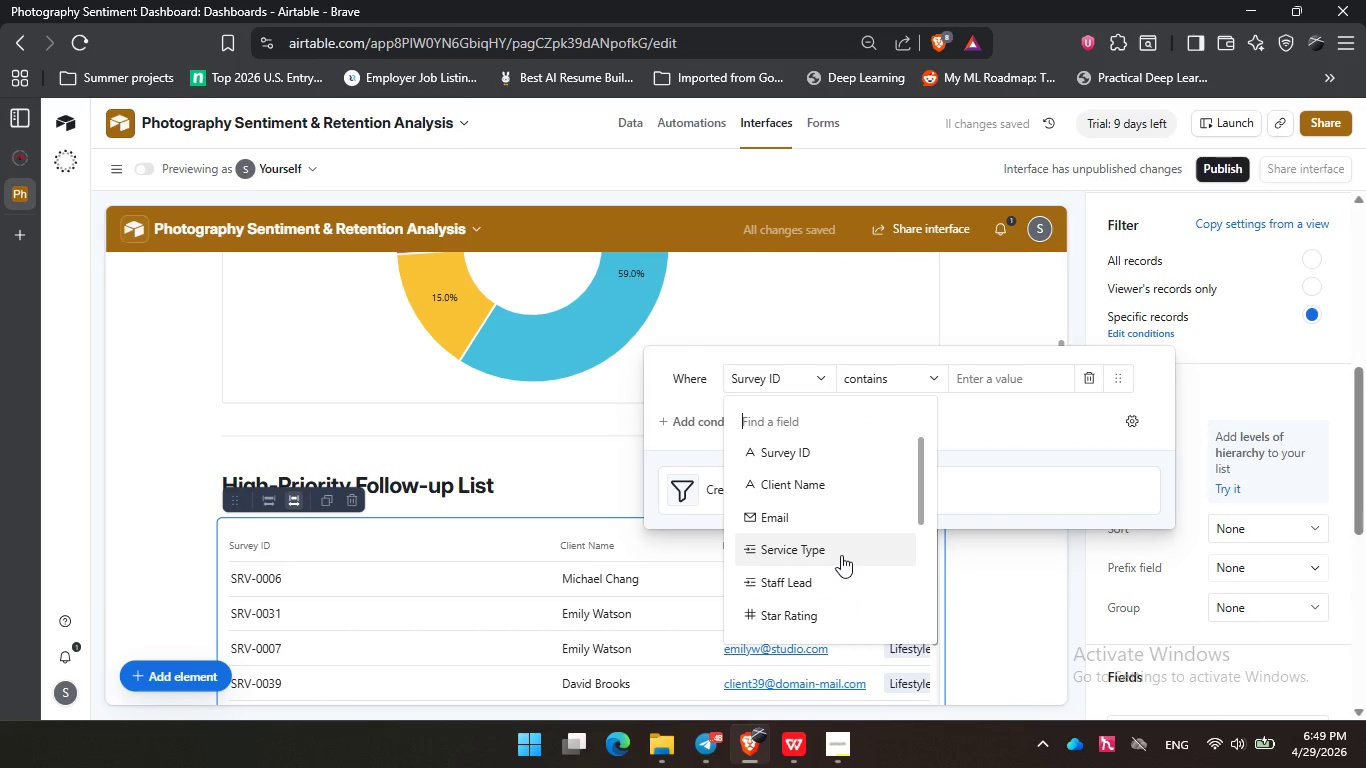 
scroll: coordinate [841, 554], scroll_direction: down, amount: 3.0
 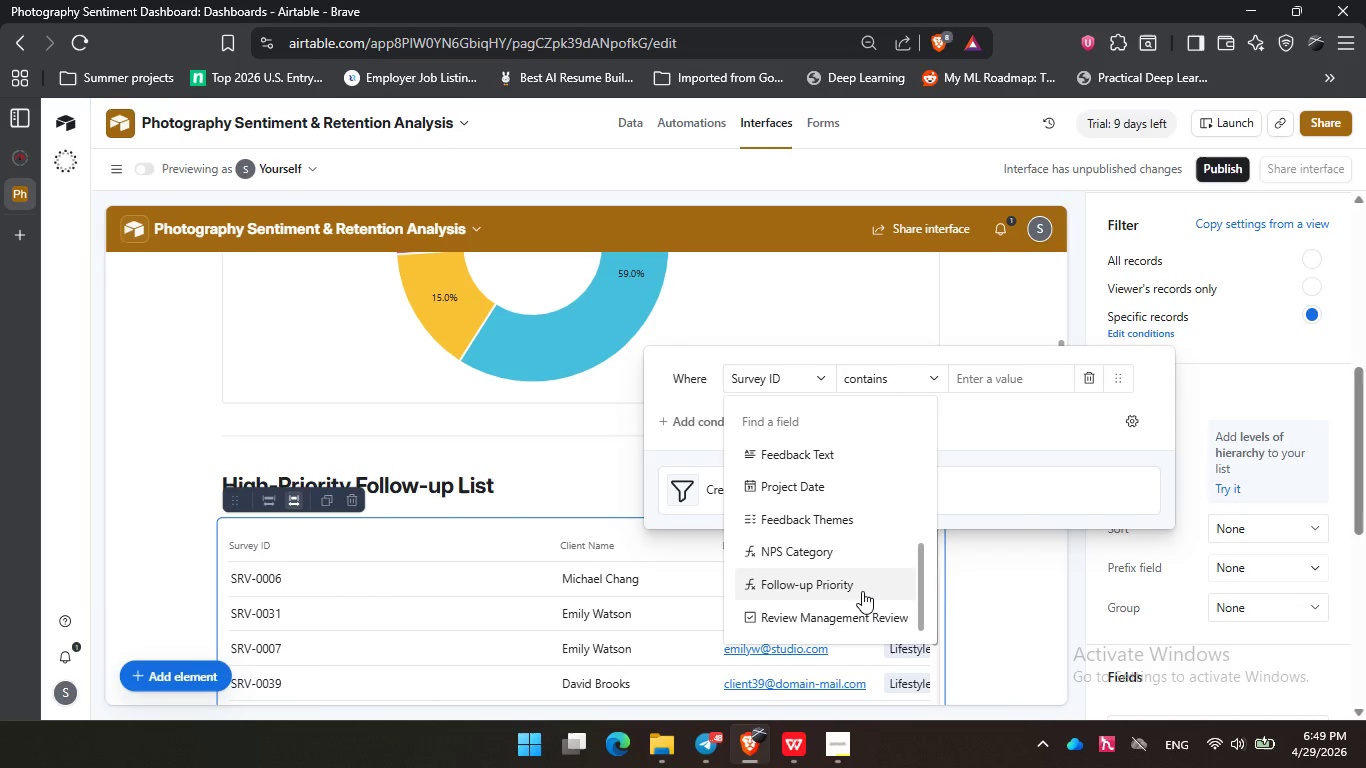 
left_click([862, 591])
 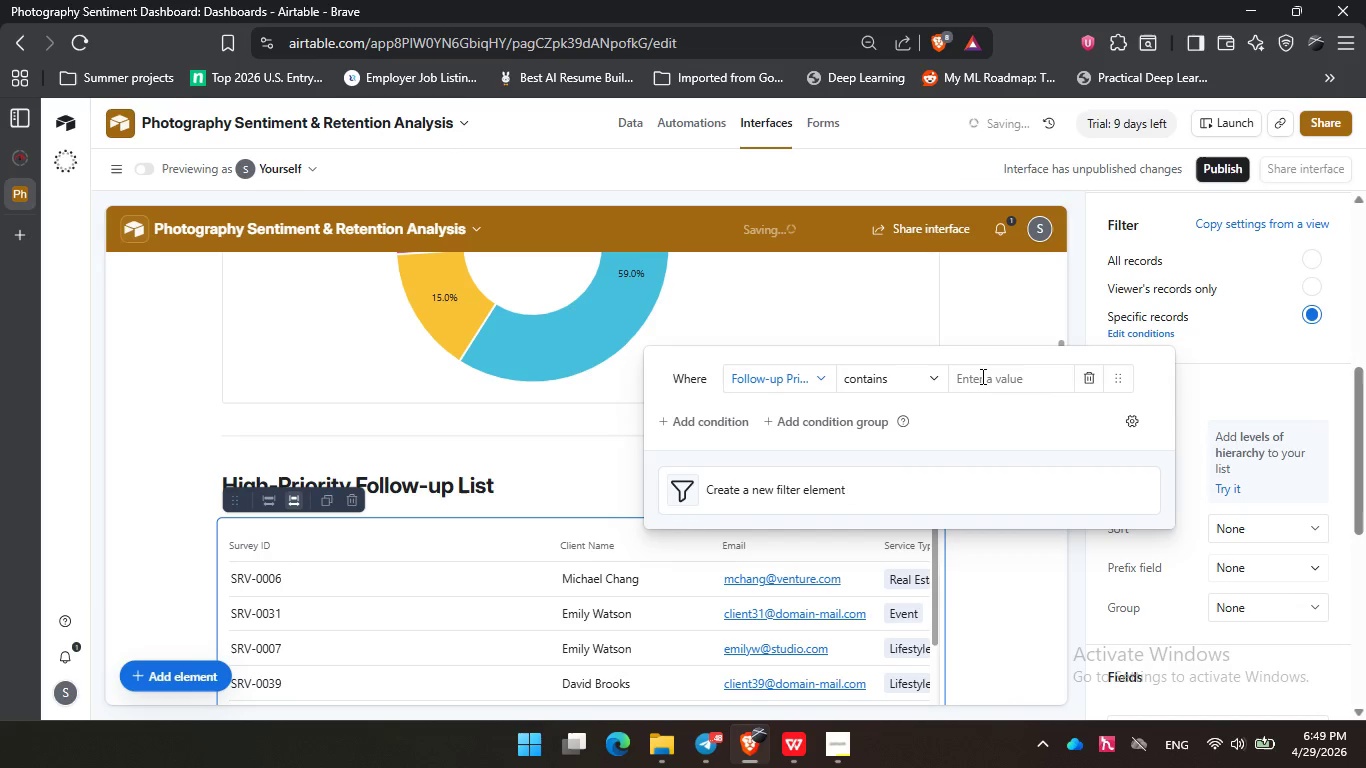 
left_click([982, 376])
 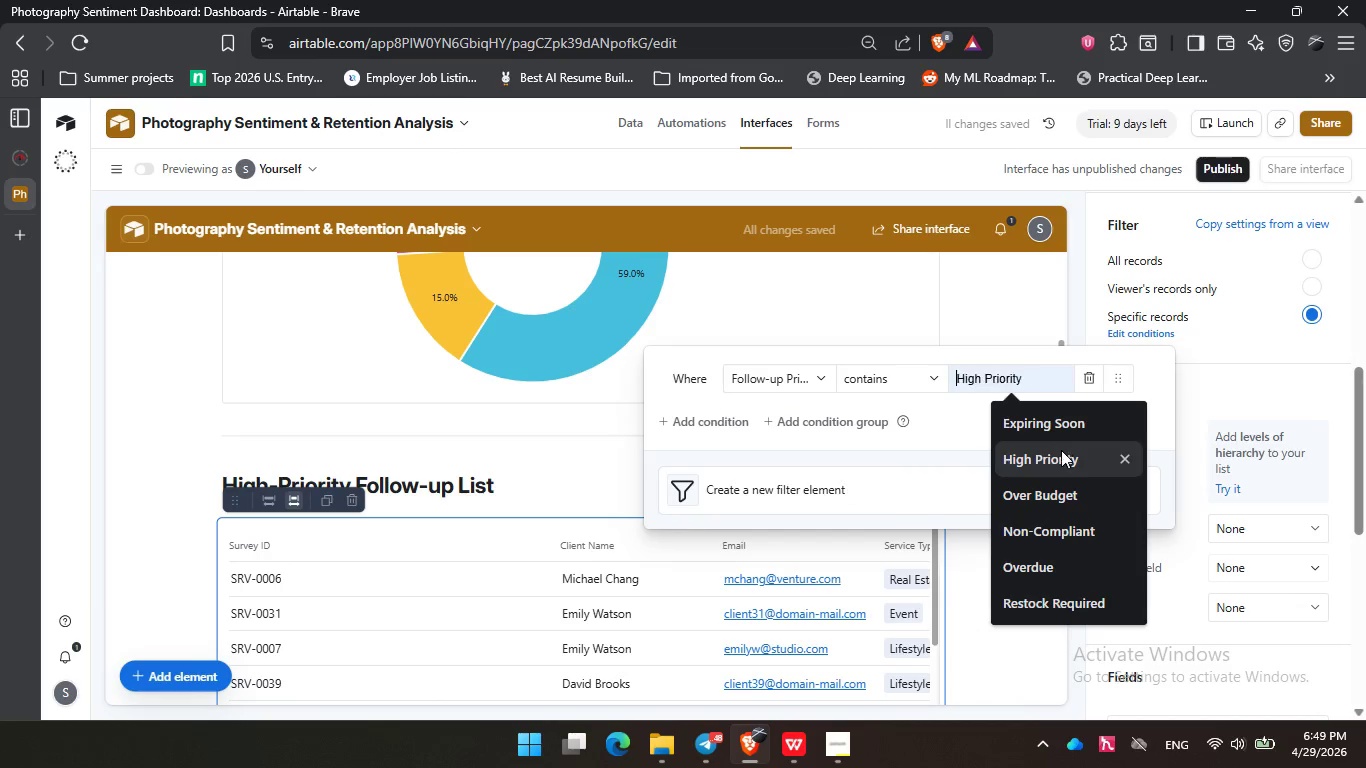 
left_click([1064, 468])
 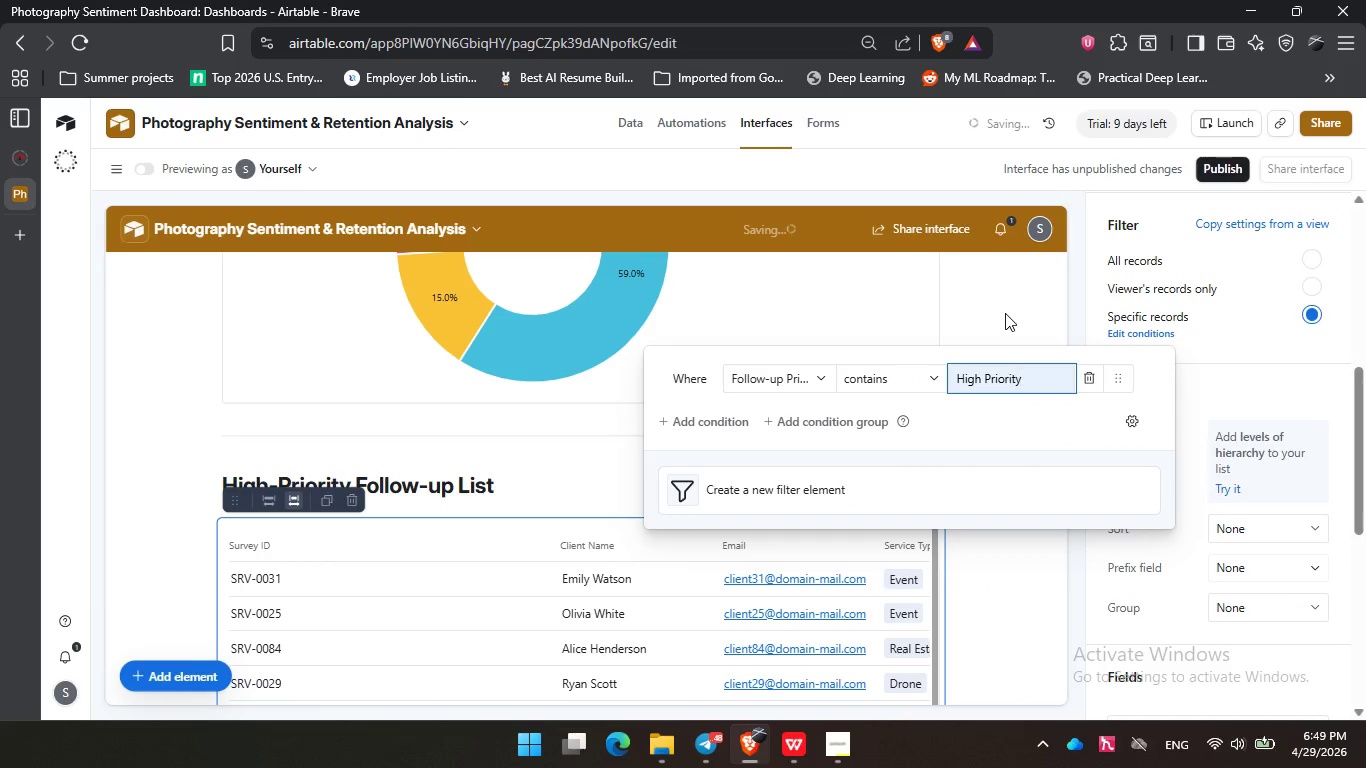 
left_click([1005, 313])
 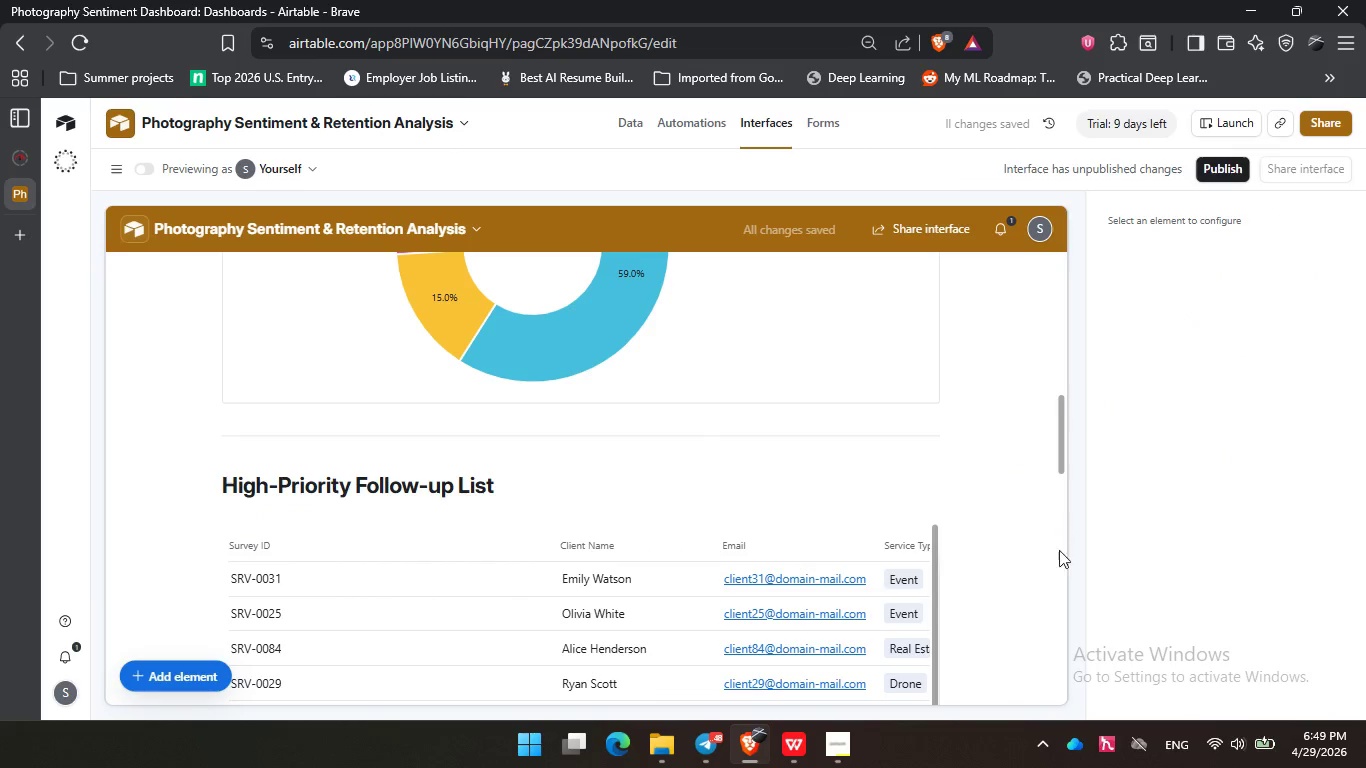 
scroll: coordinate [995, 546], scroll_direction: down, amount: 4.0
 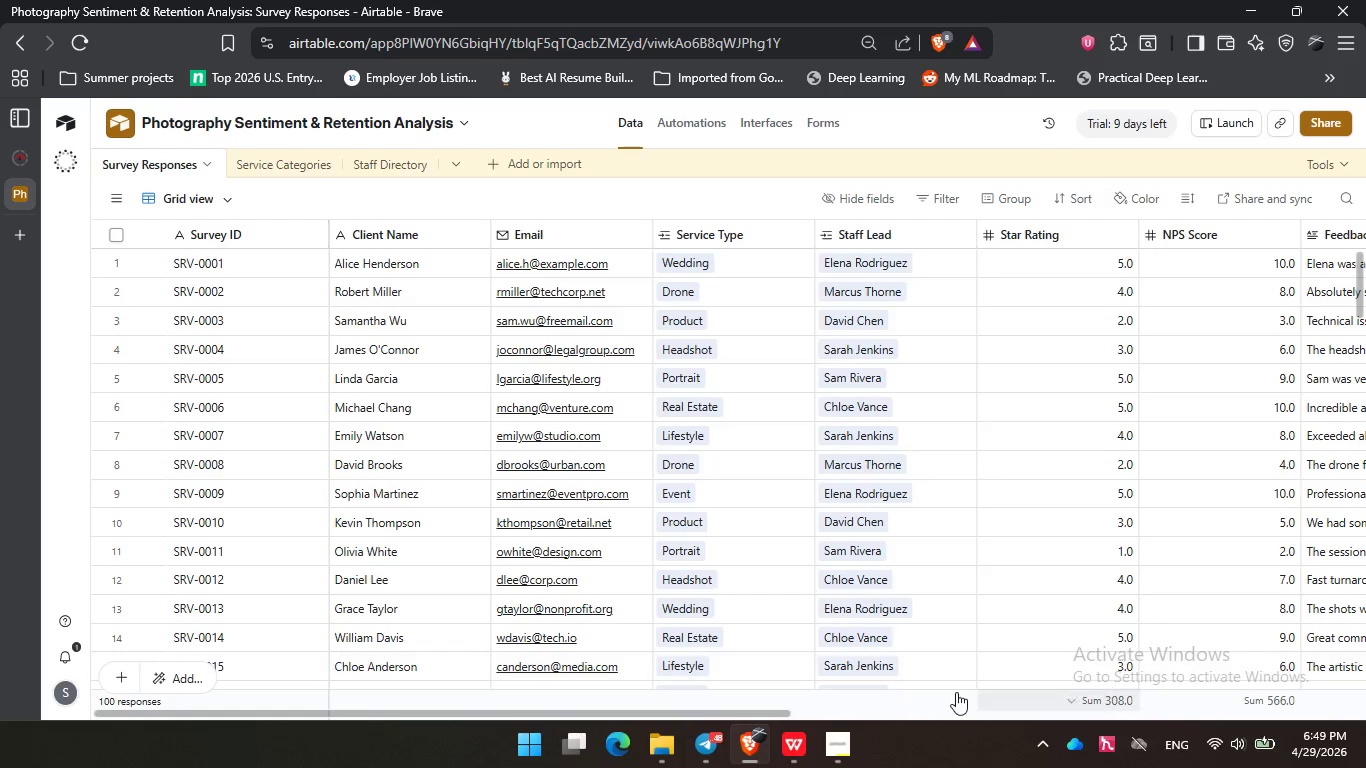 
left_click_drag(start_coordinate=[775, 717], to_coordinate=[1337, 689])
 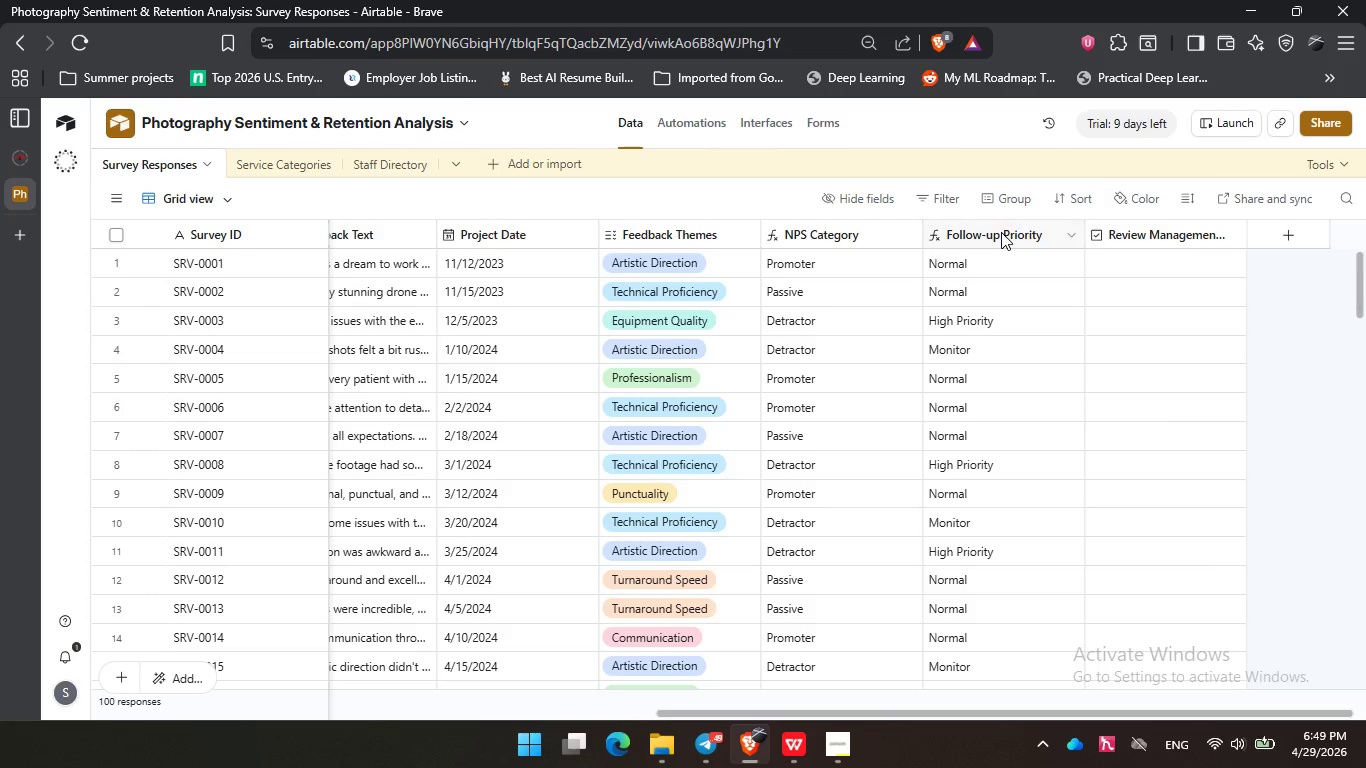 
wait(5.14)
 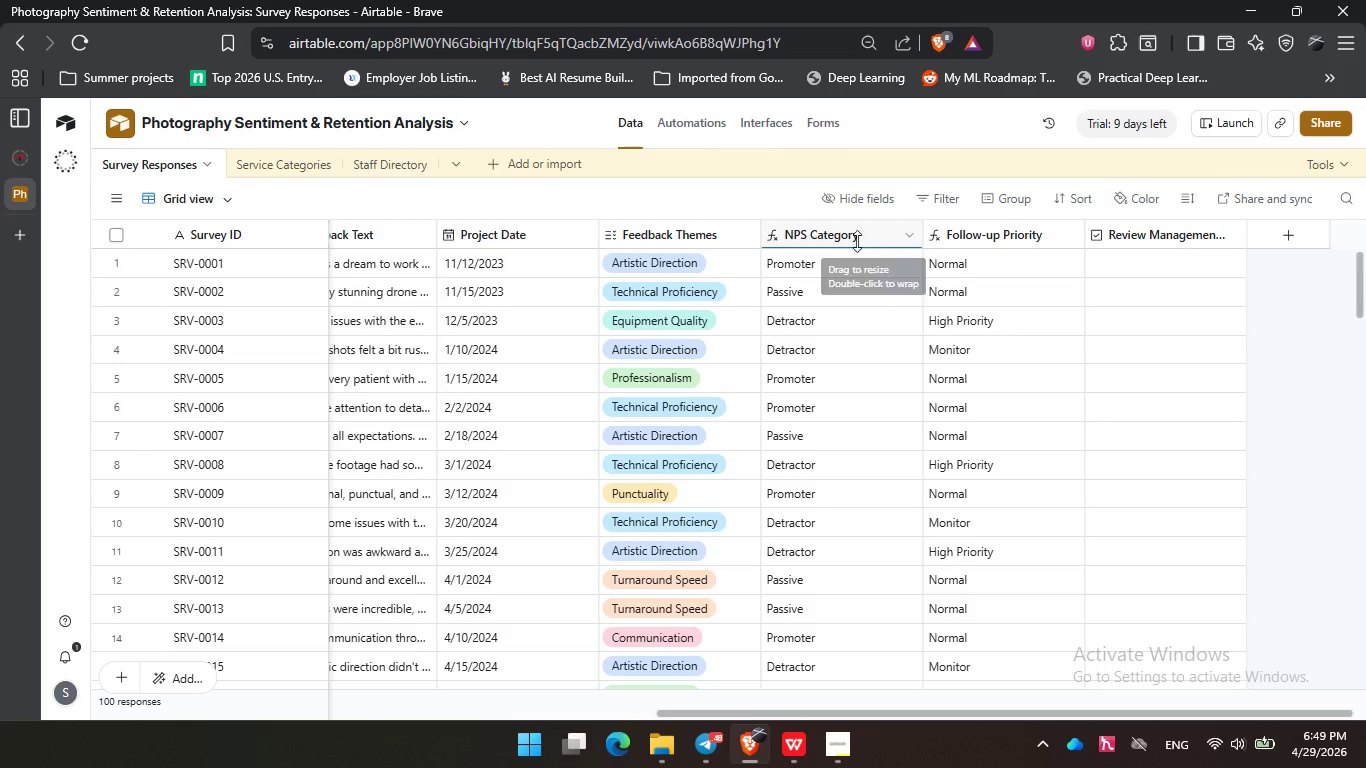 
double_click([1002, 232])
 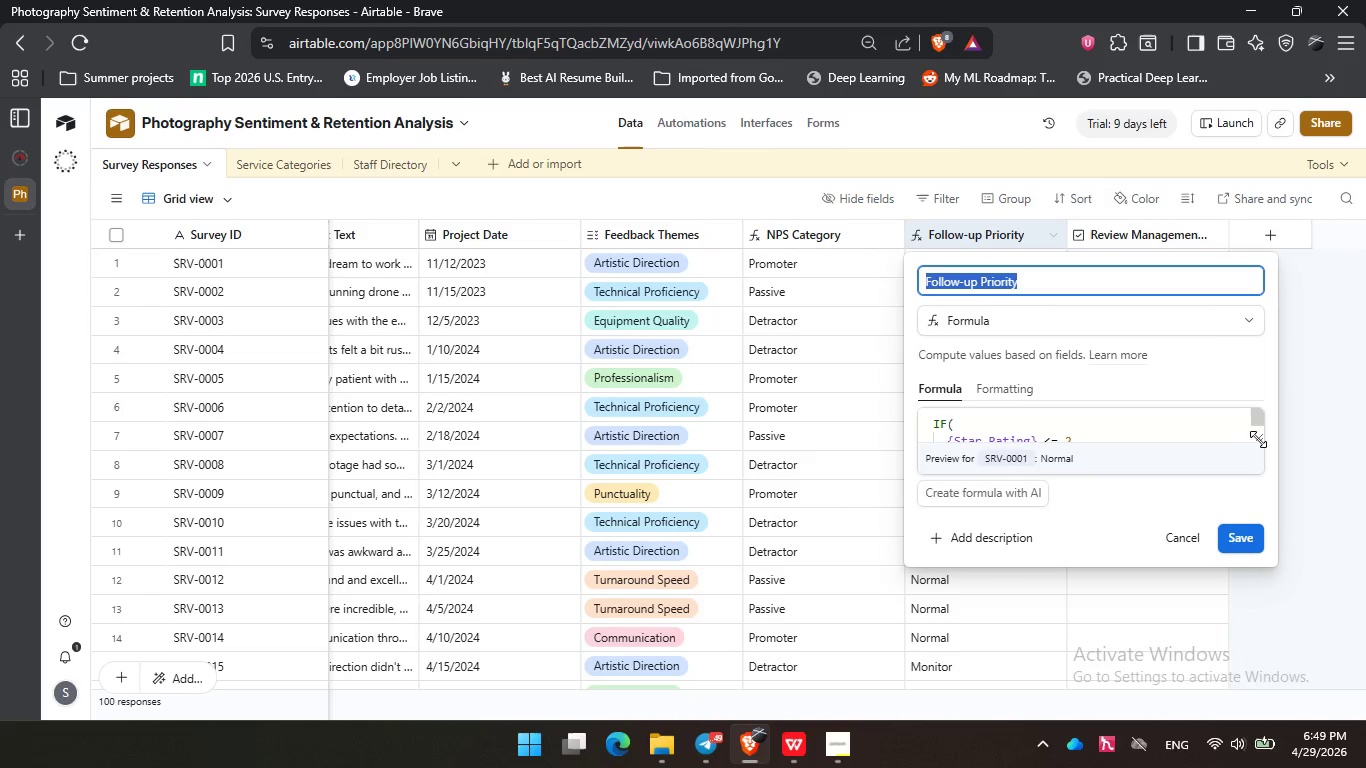 
left_click_drag(start_coordinate=[1259, 440], to_coordinate=[1283, 586])
 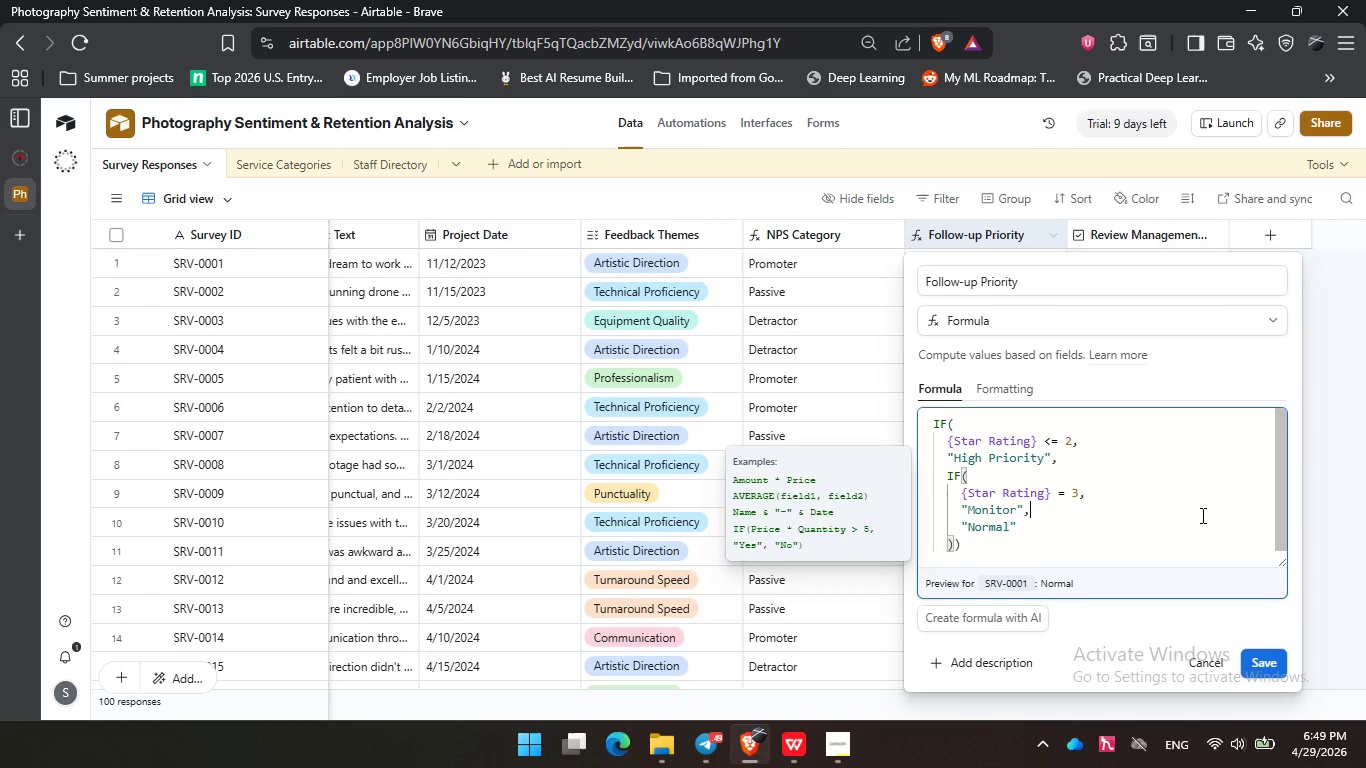 
left_click([1201, 515])
 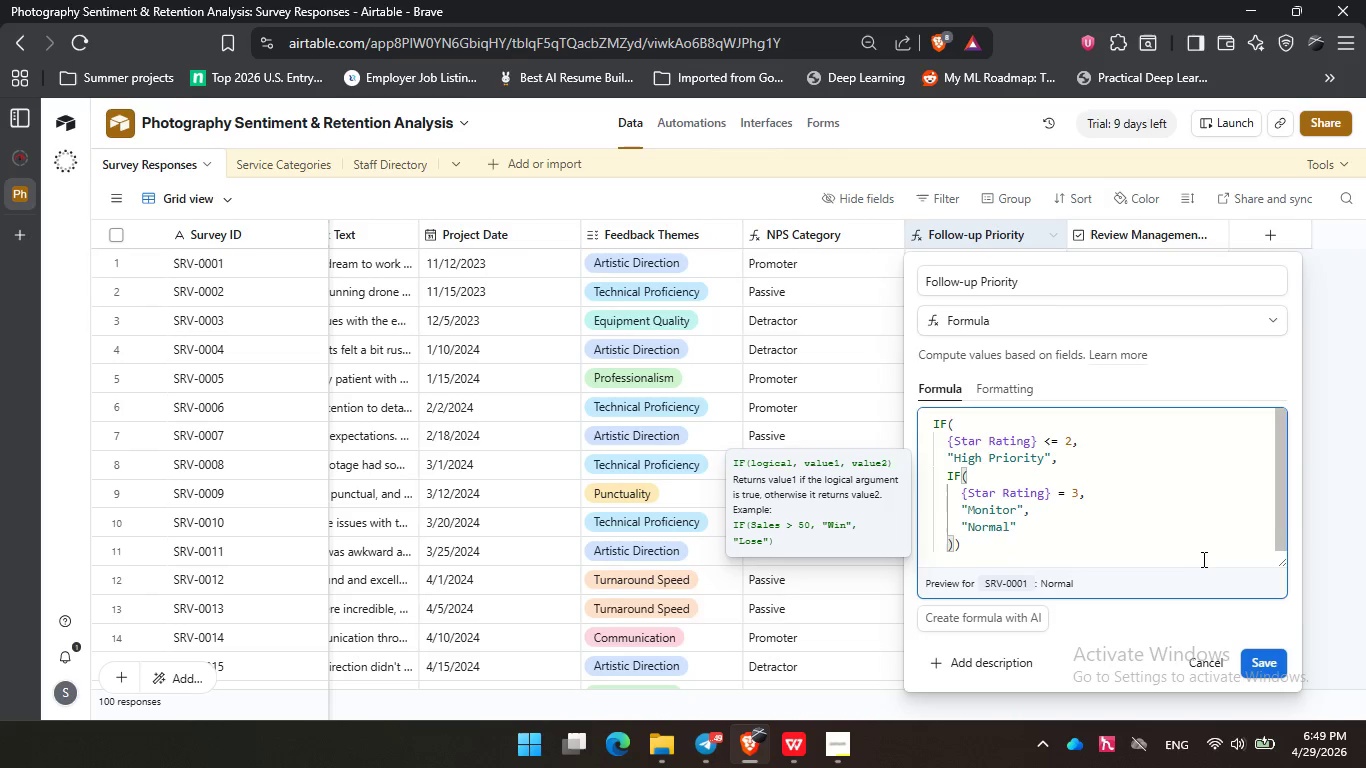 
left_click([1203, 560])
 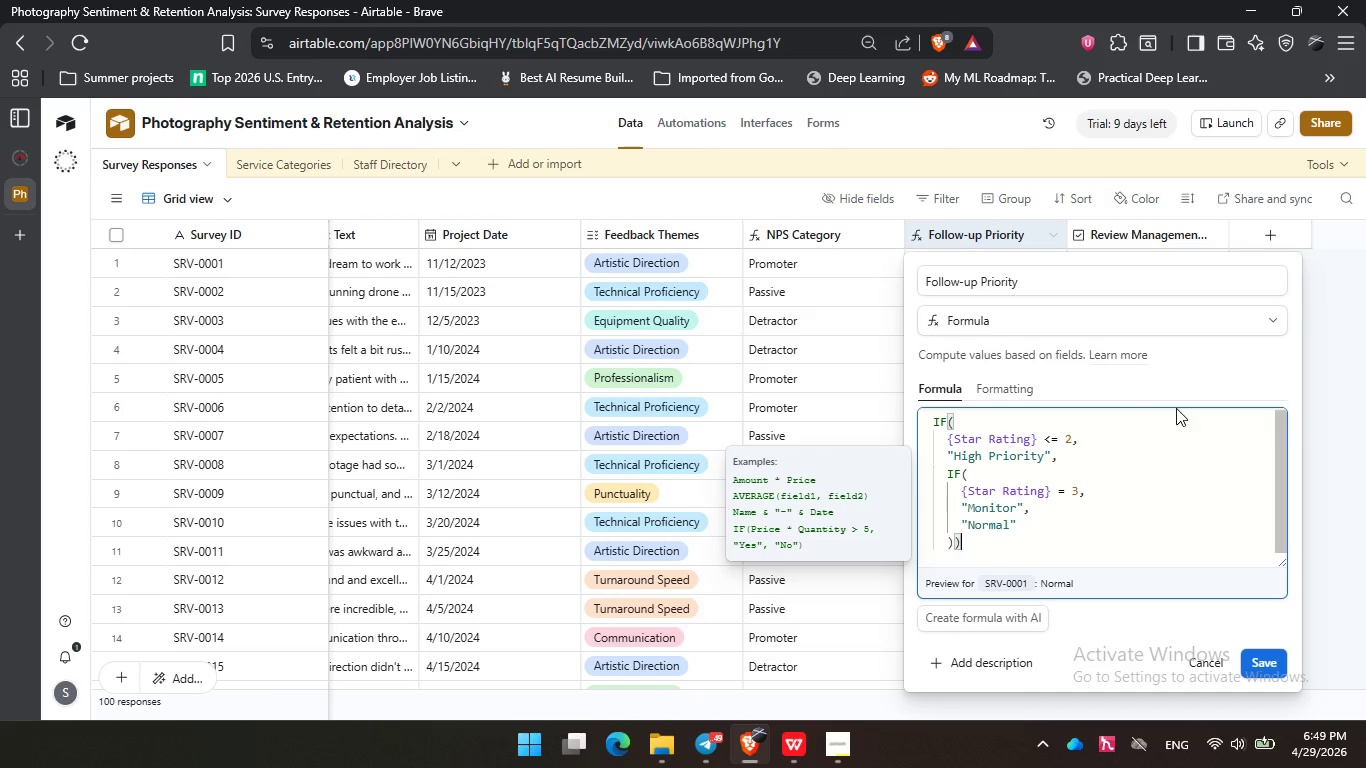 
left_click([1331, 301])
 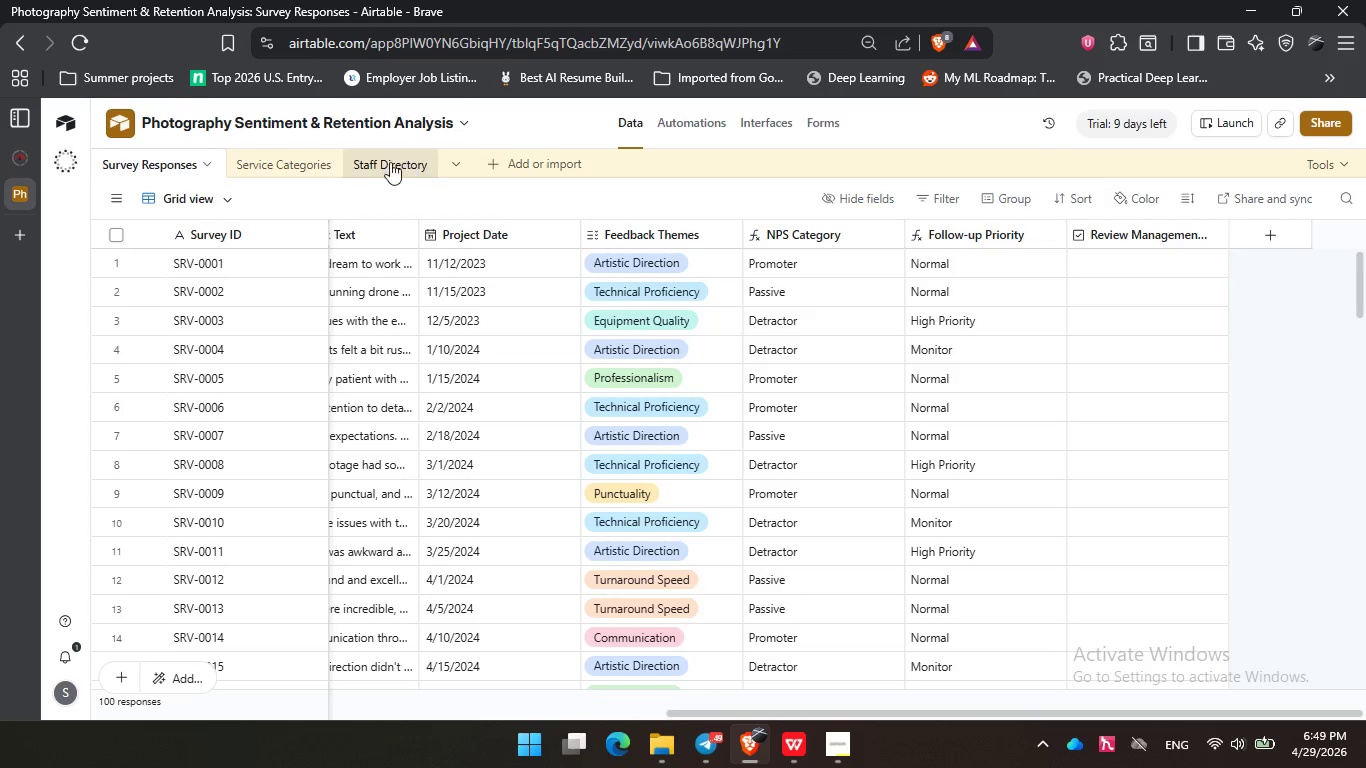 
left_click([378, 162])
 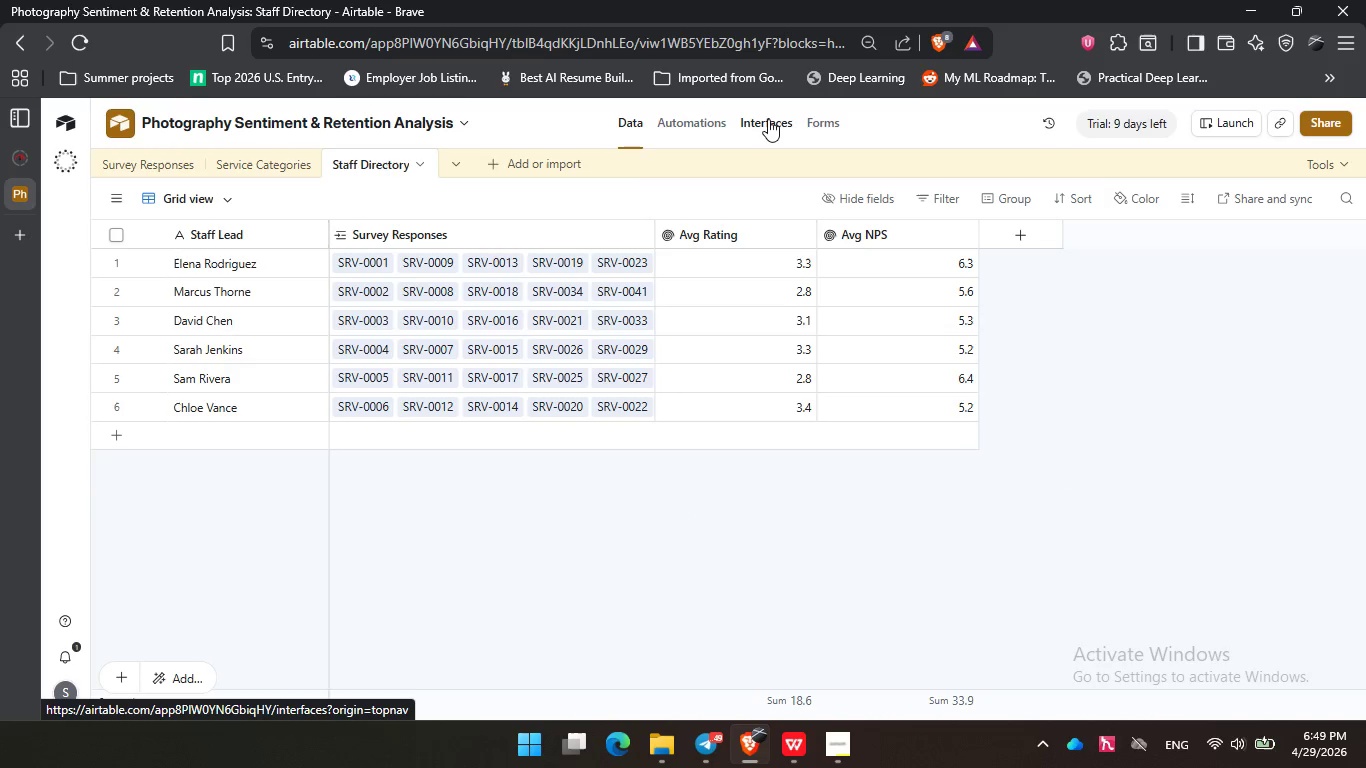 
left_click([768, 119])
 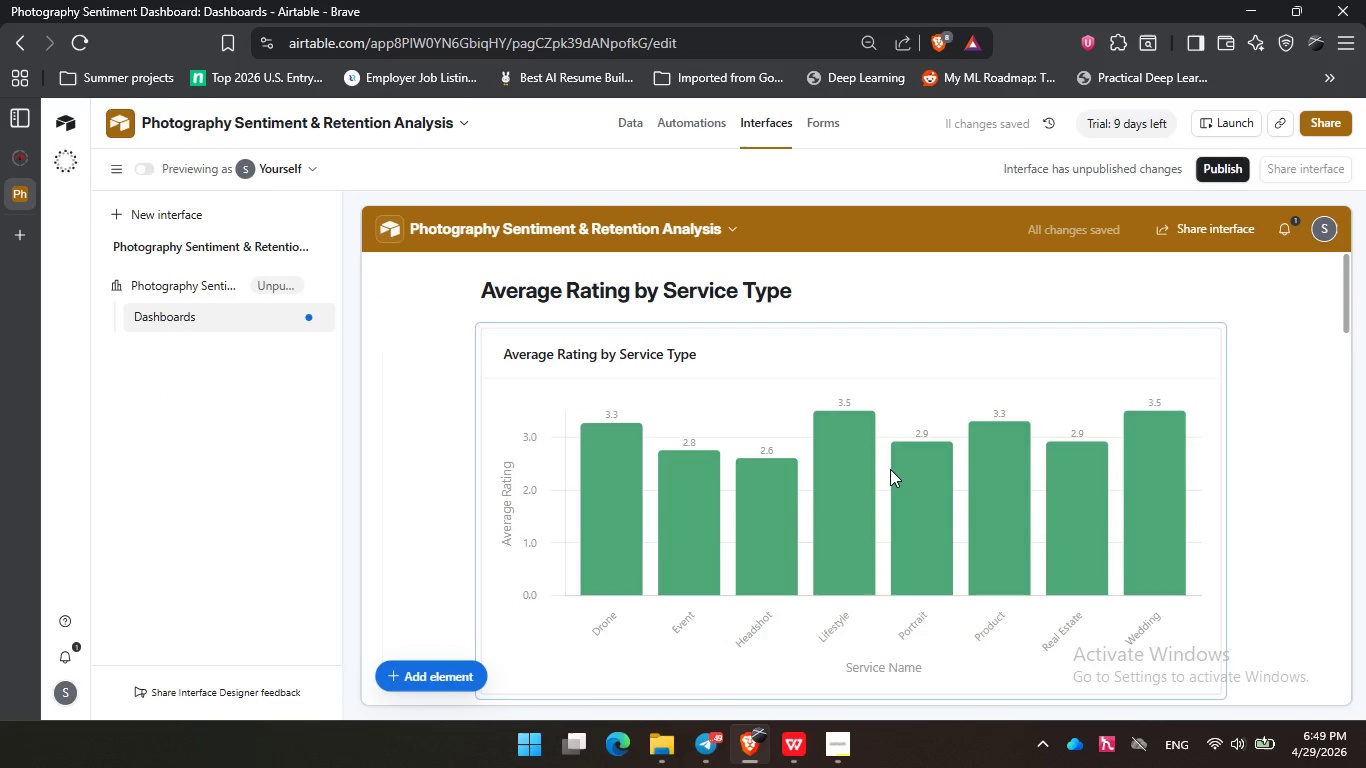 
scroll: coordinate [890, 462], scroll_direction: down, amount: 12.0
 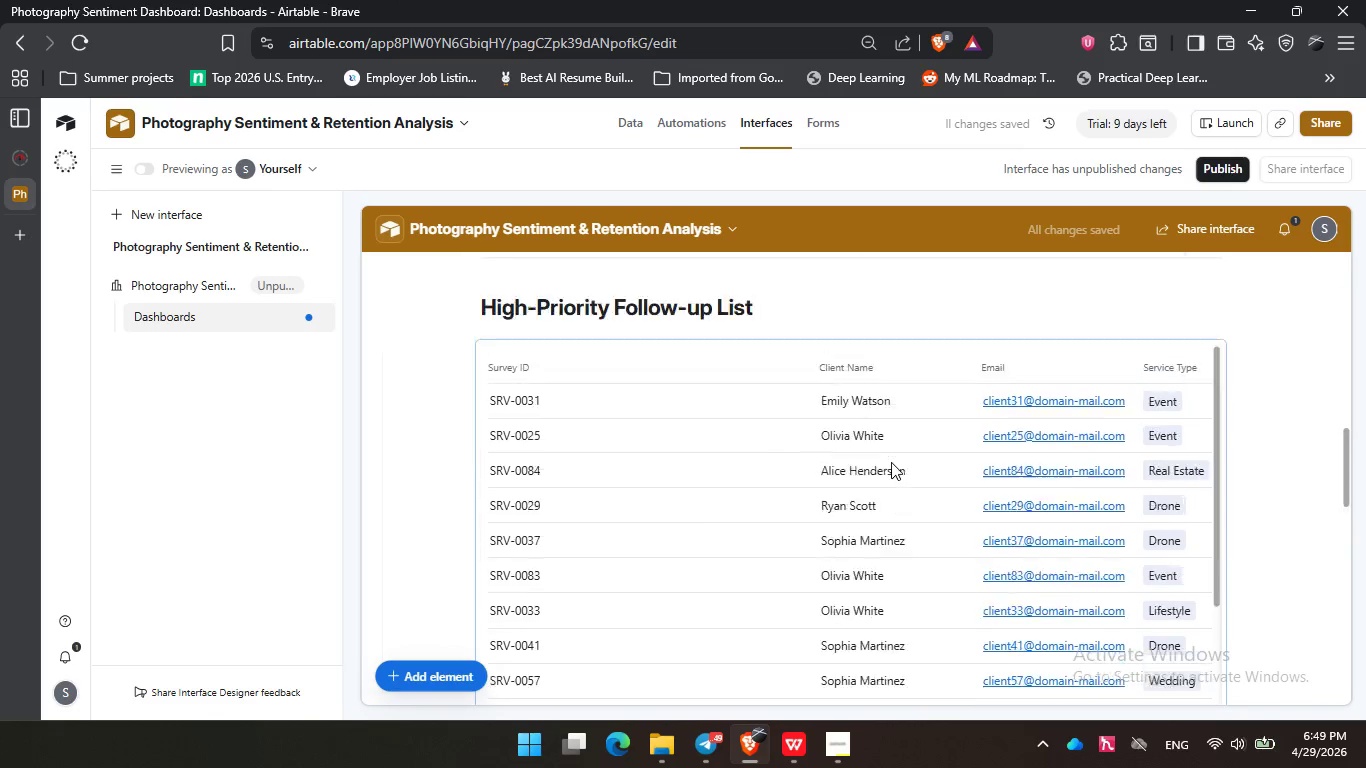 
scroll: coordinate [891, 462], scroll_direction: up, amount: 5.0
 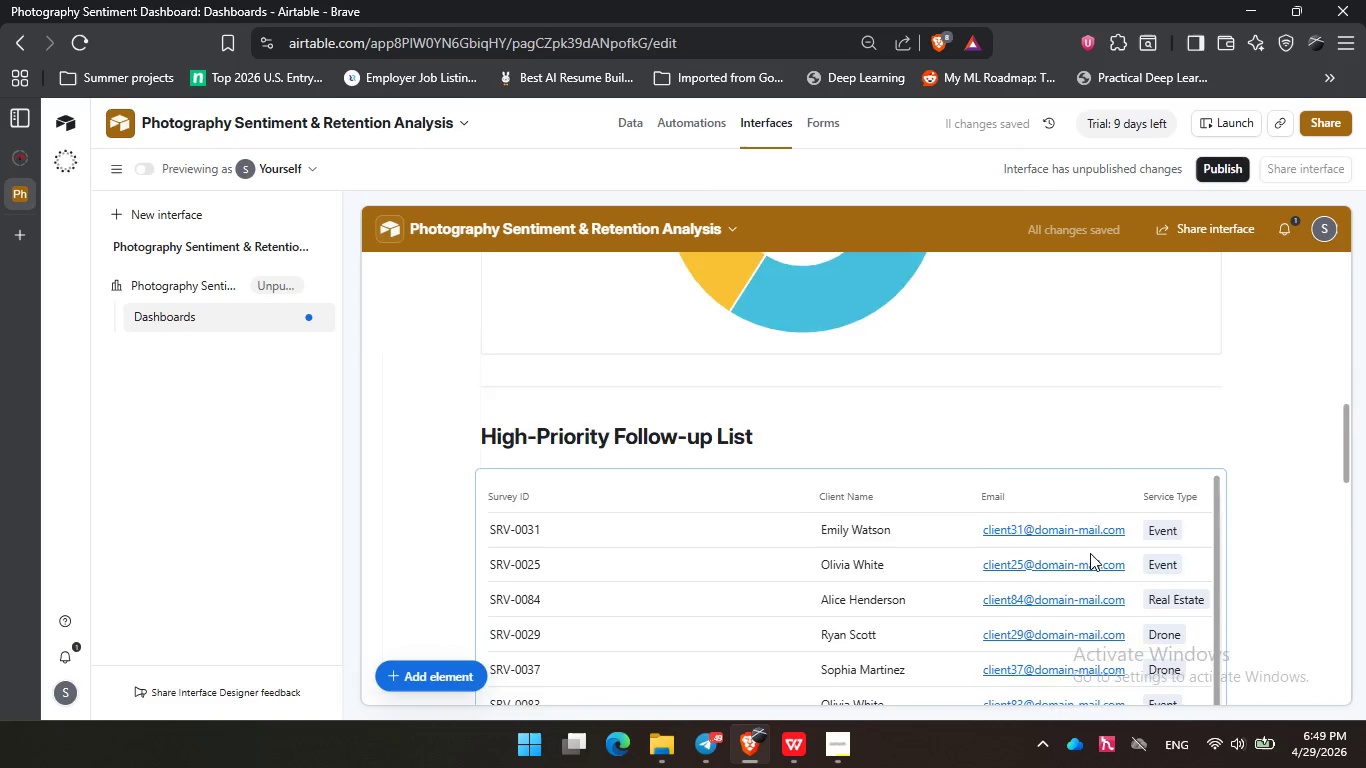 
scroll: coordinate [1090, 553], scroll_direction: down, amount: 5.0
 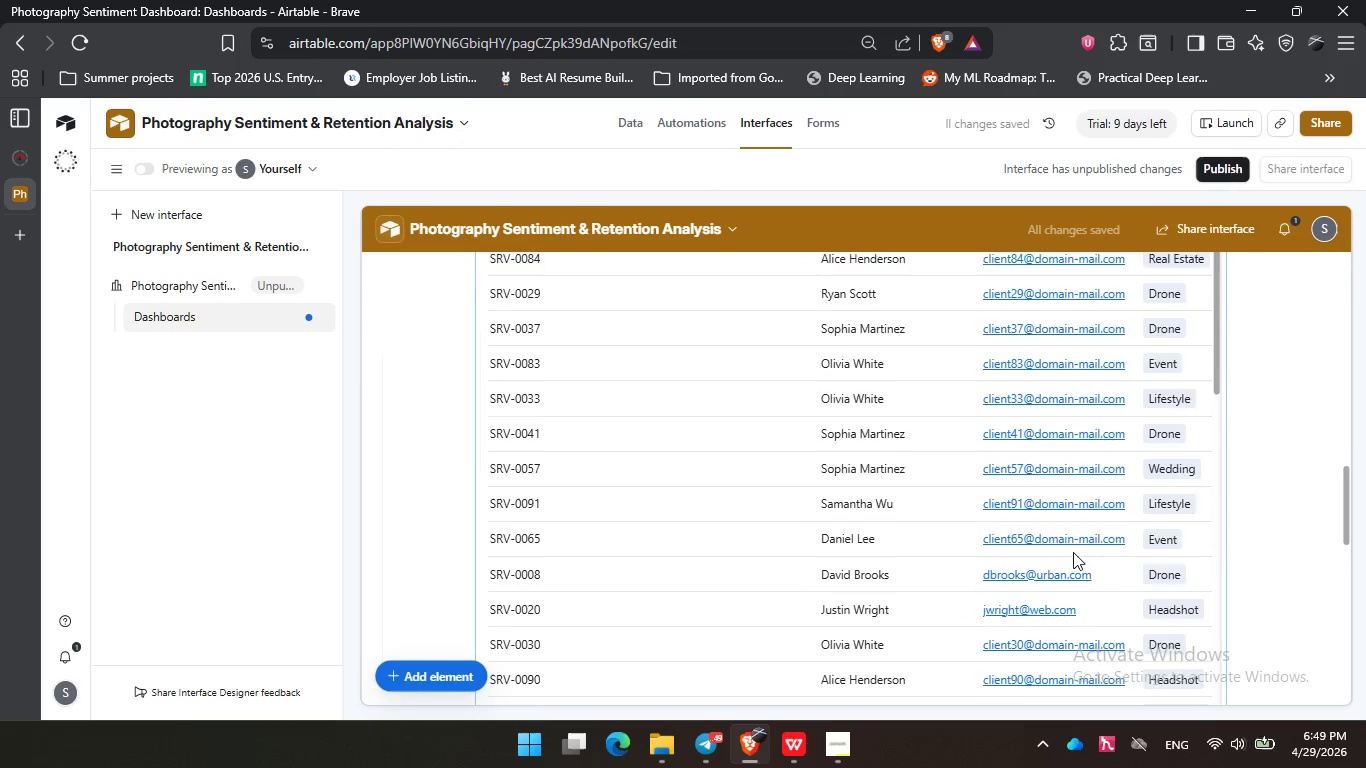 
scroll: coordinate [1087, 554], scroll_direction: up, amount: 2.0
 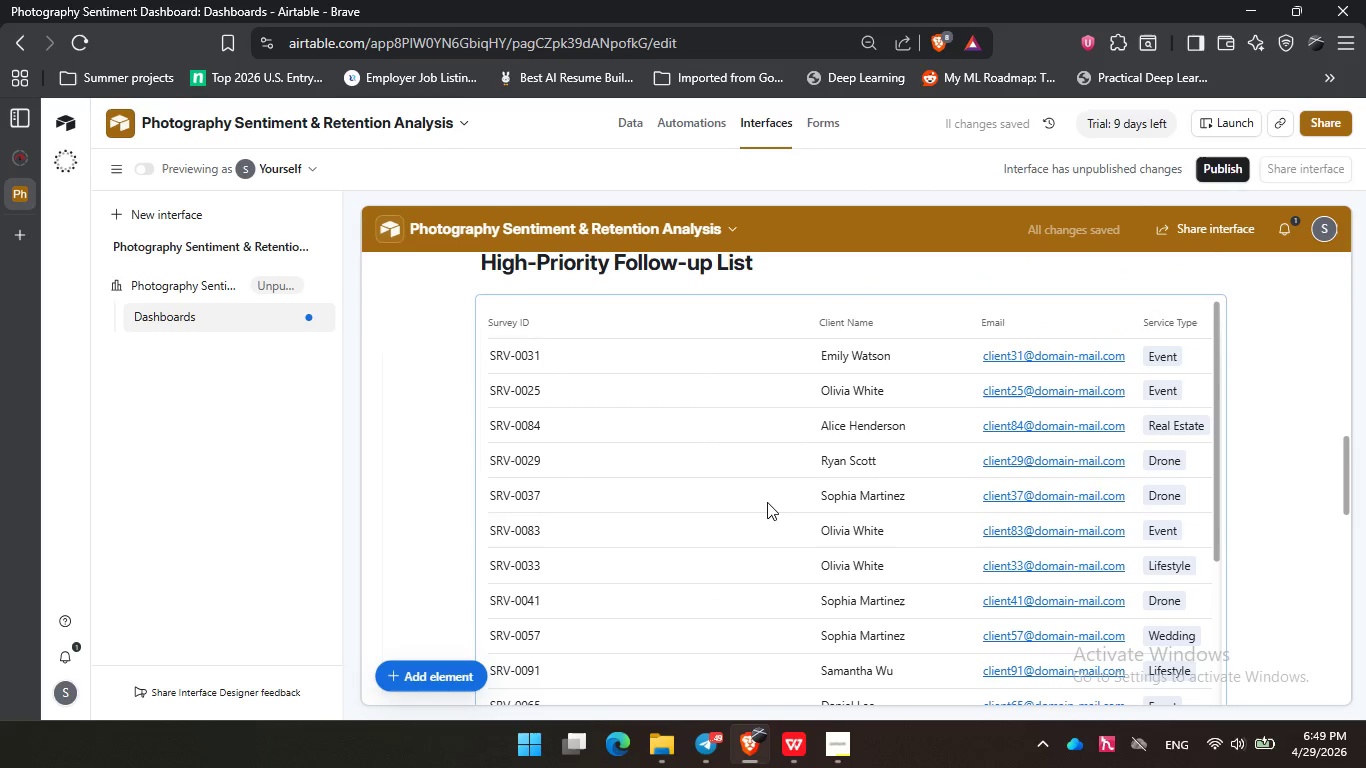 
left_click([767, 503])
 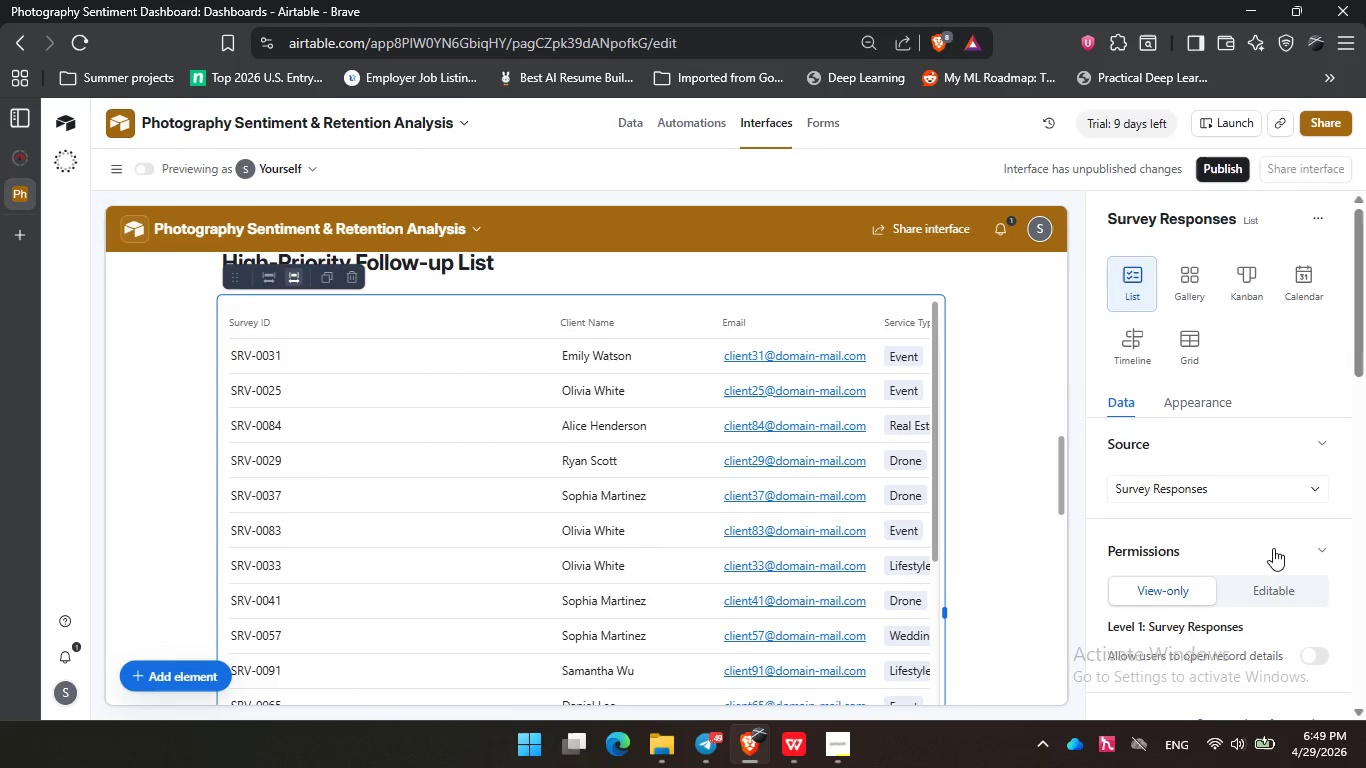 
scroll: coordinate [1274, 549], scroll_direction: down, amount: 10.0
 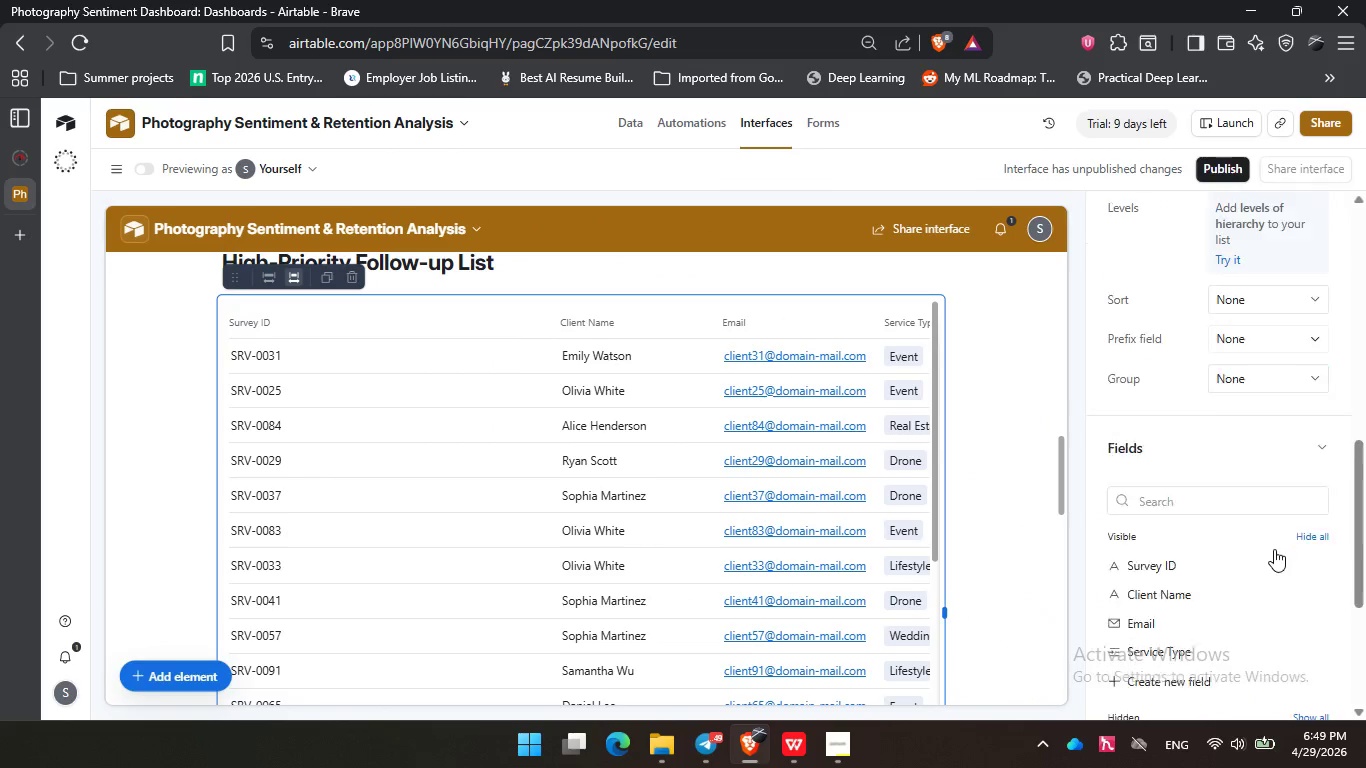 
scroll: coordinate [1274, 549], scroll_direction: up, amount: 3.0
 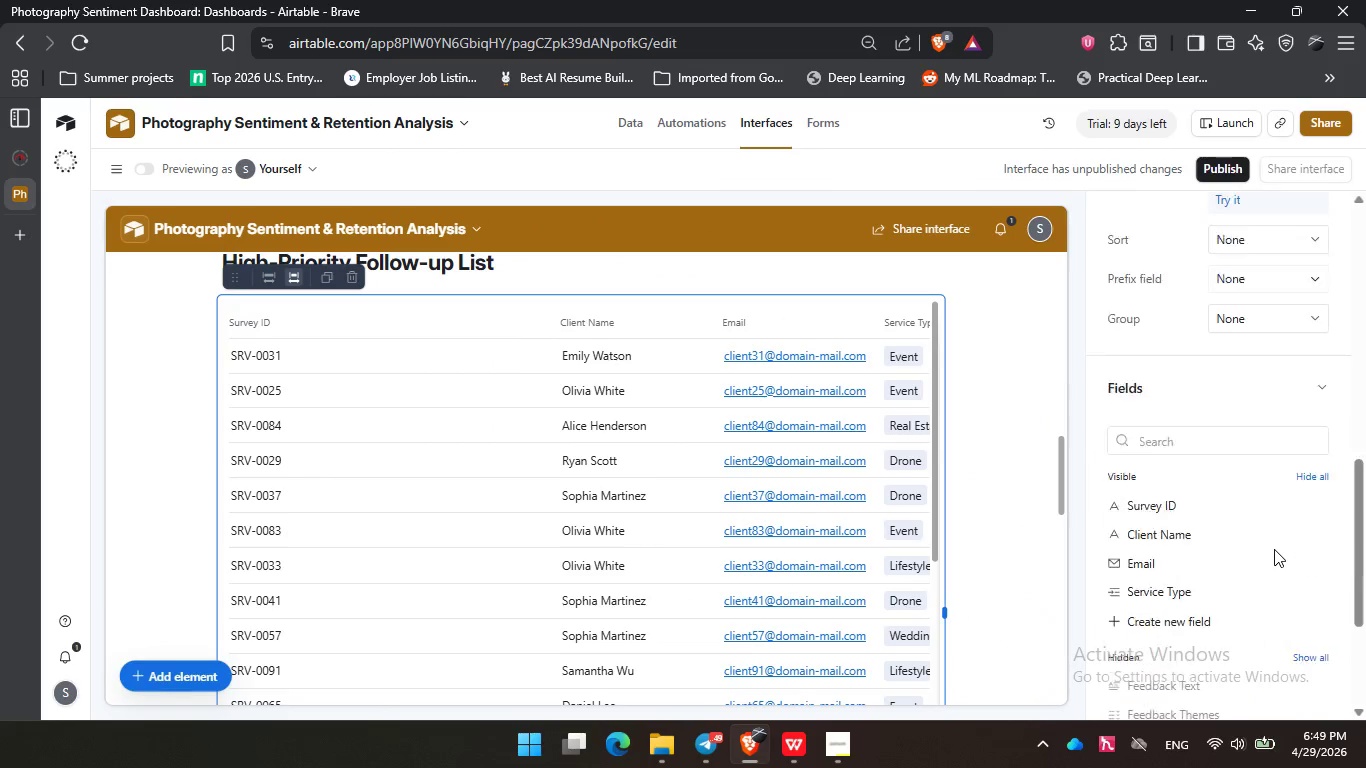 
scroll: coordinate [1274, 549], scroll_direction: down, amount: 3.0
 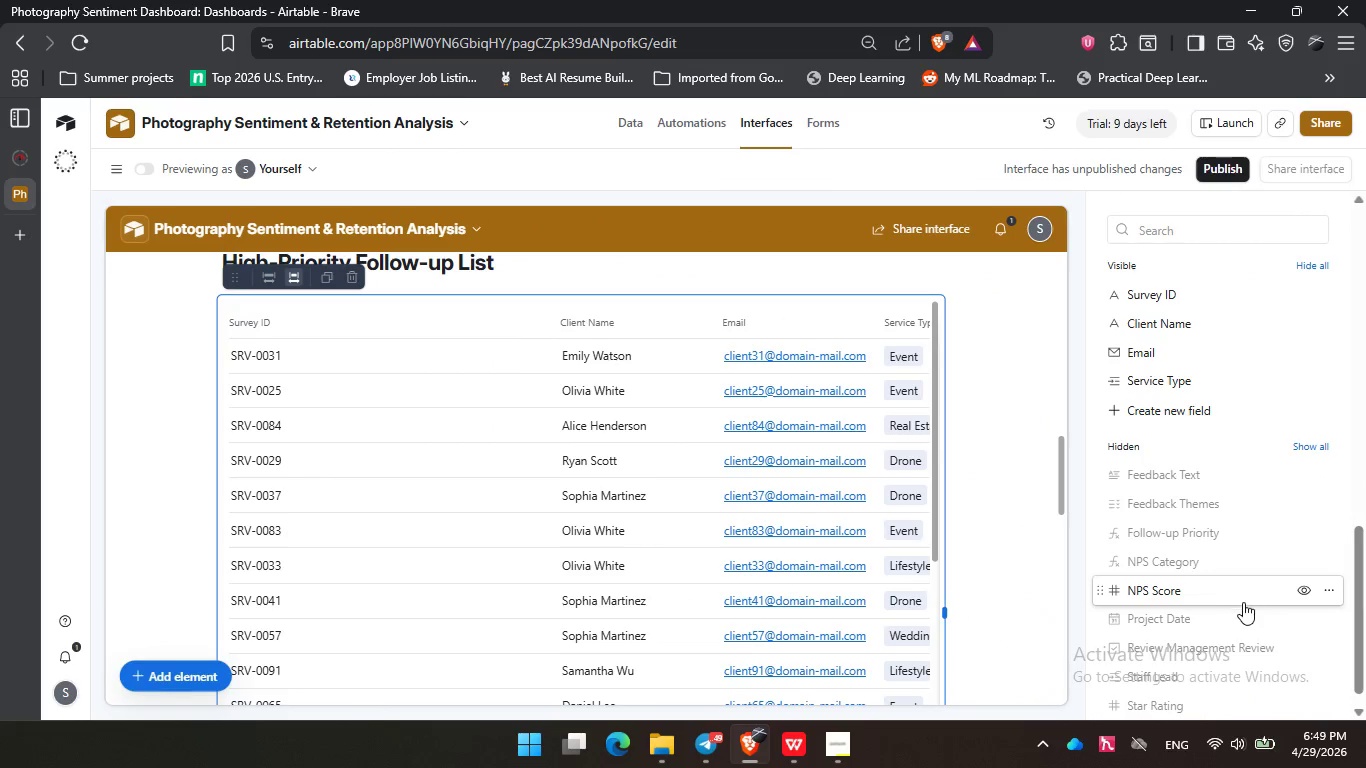 
wait(6.23)
 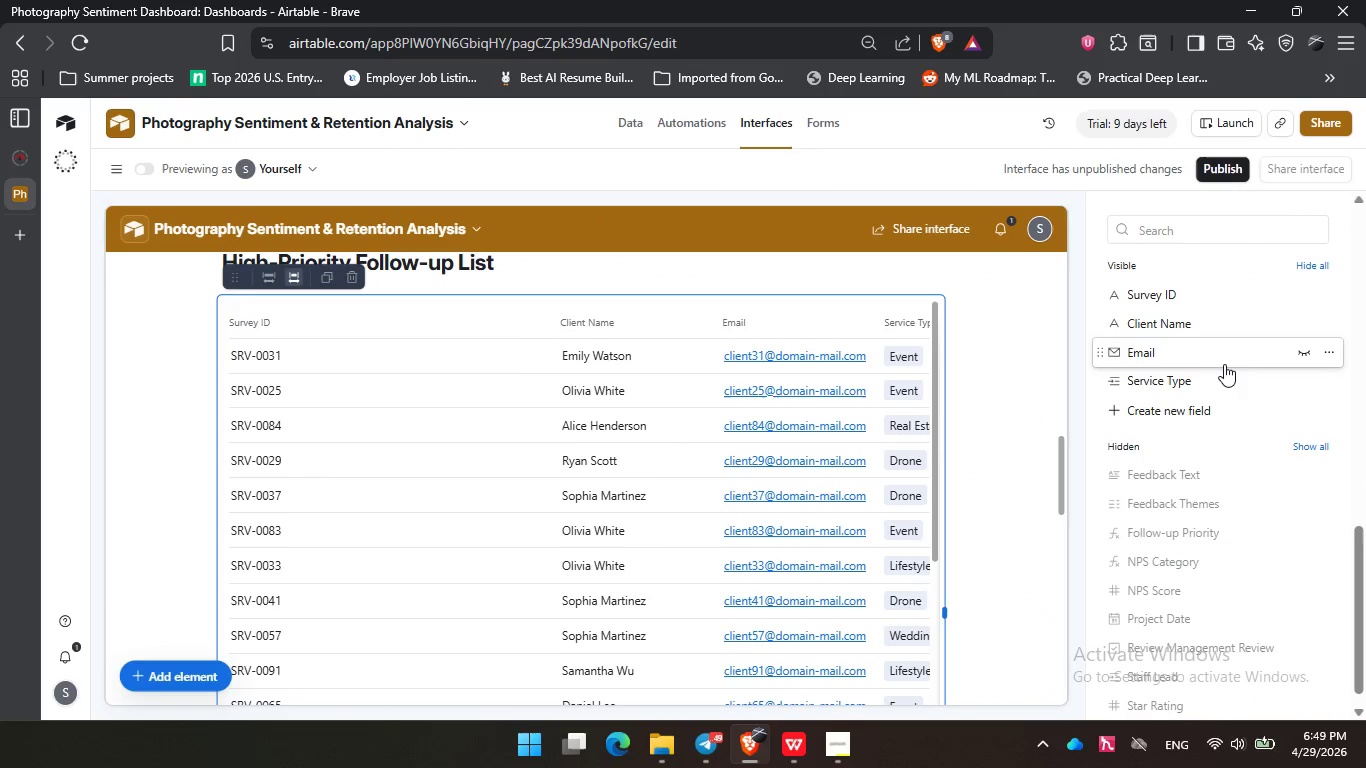 
scroll: coordinate [1259, 605], scroll_direction: down, amount: 1.0
 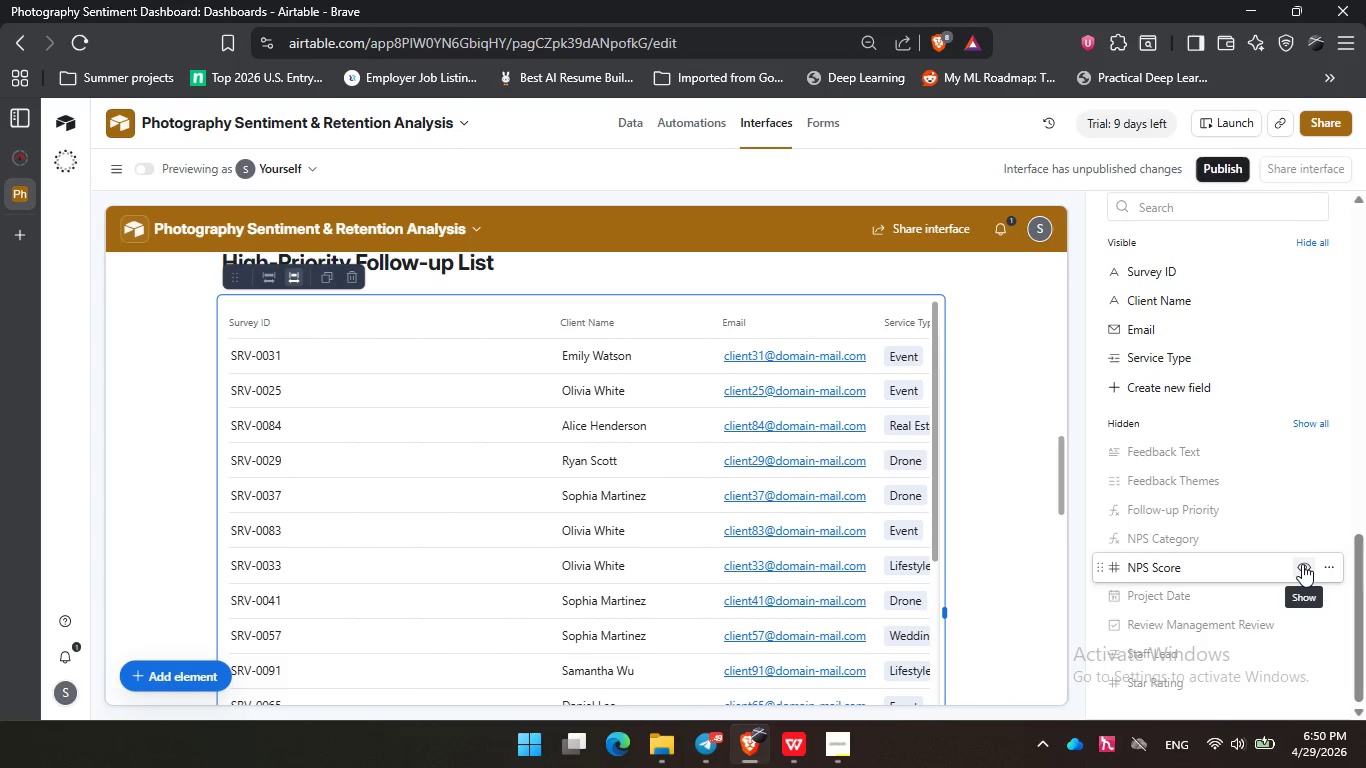 
left_click([1302, 564])
 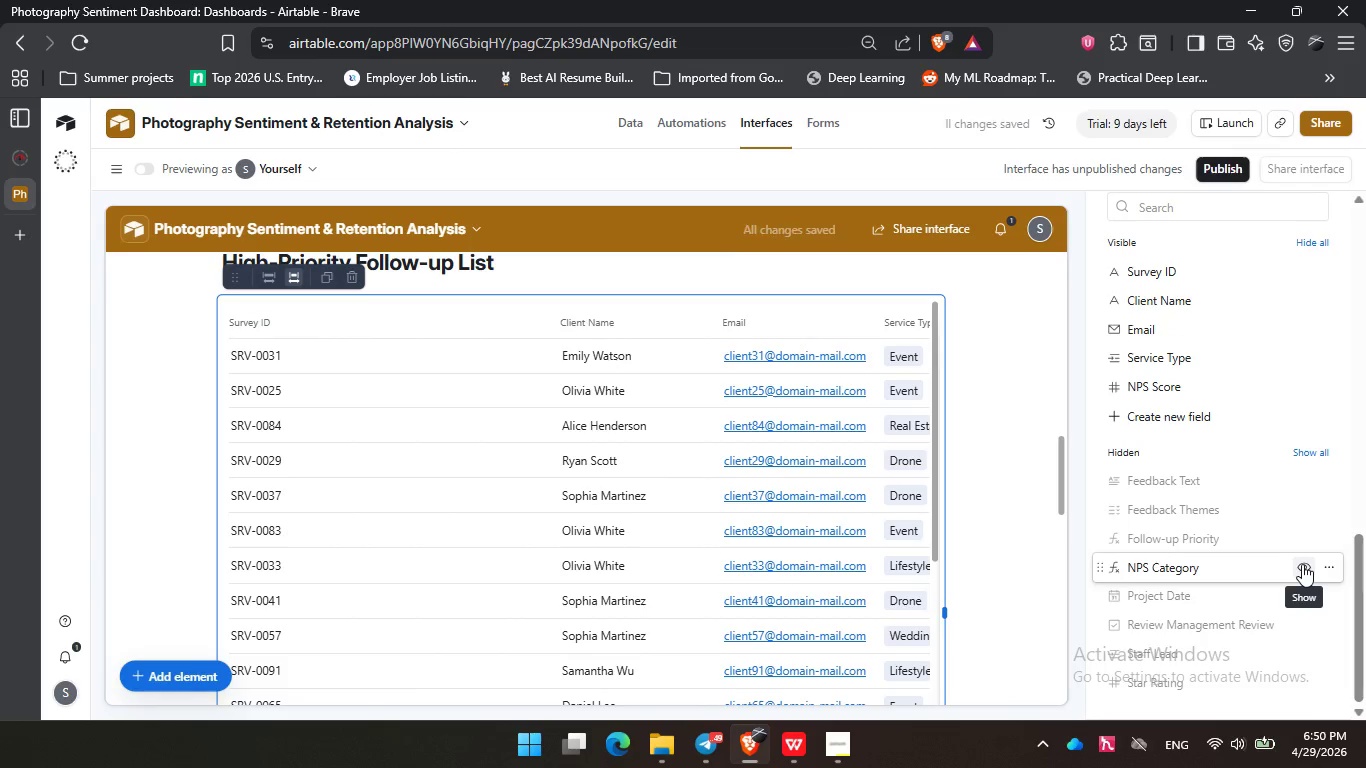 
left_click([1302, 564])
 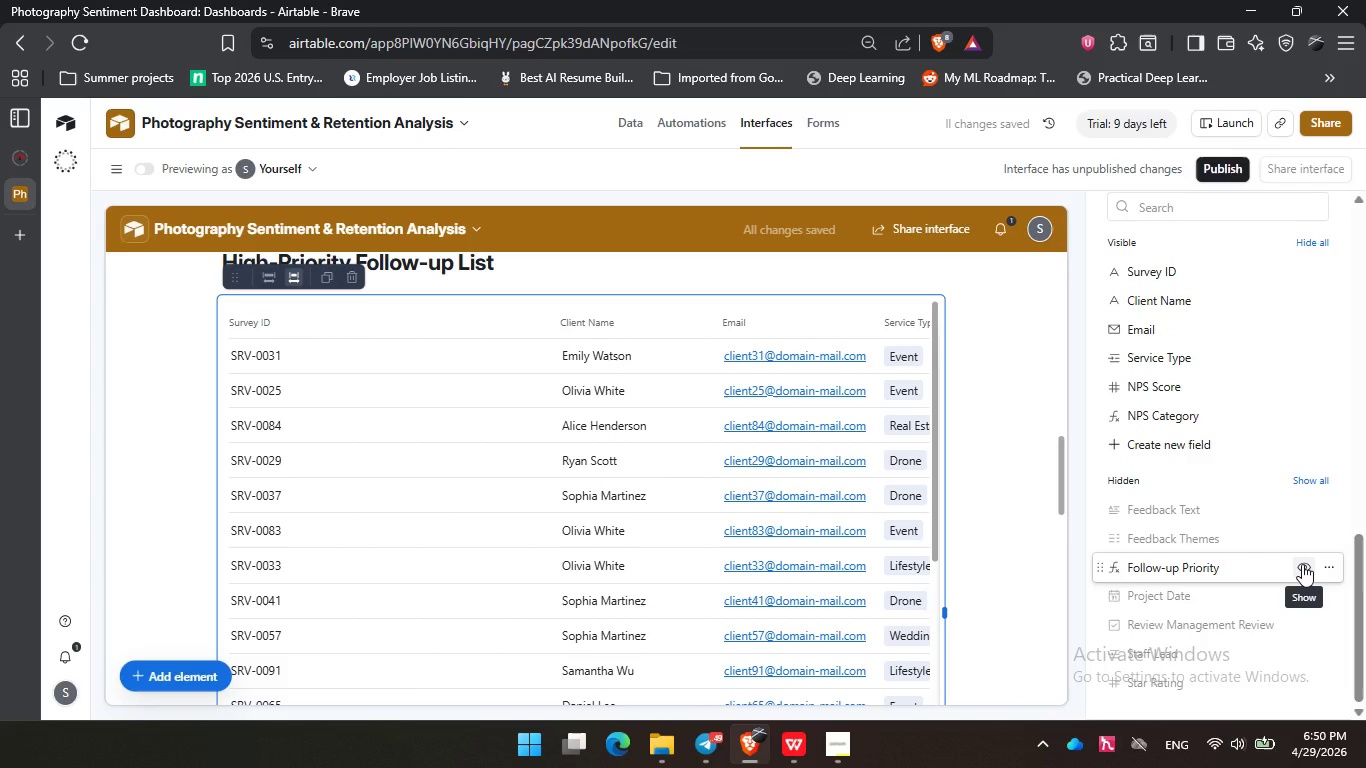 
left_click([1302, 564])
 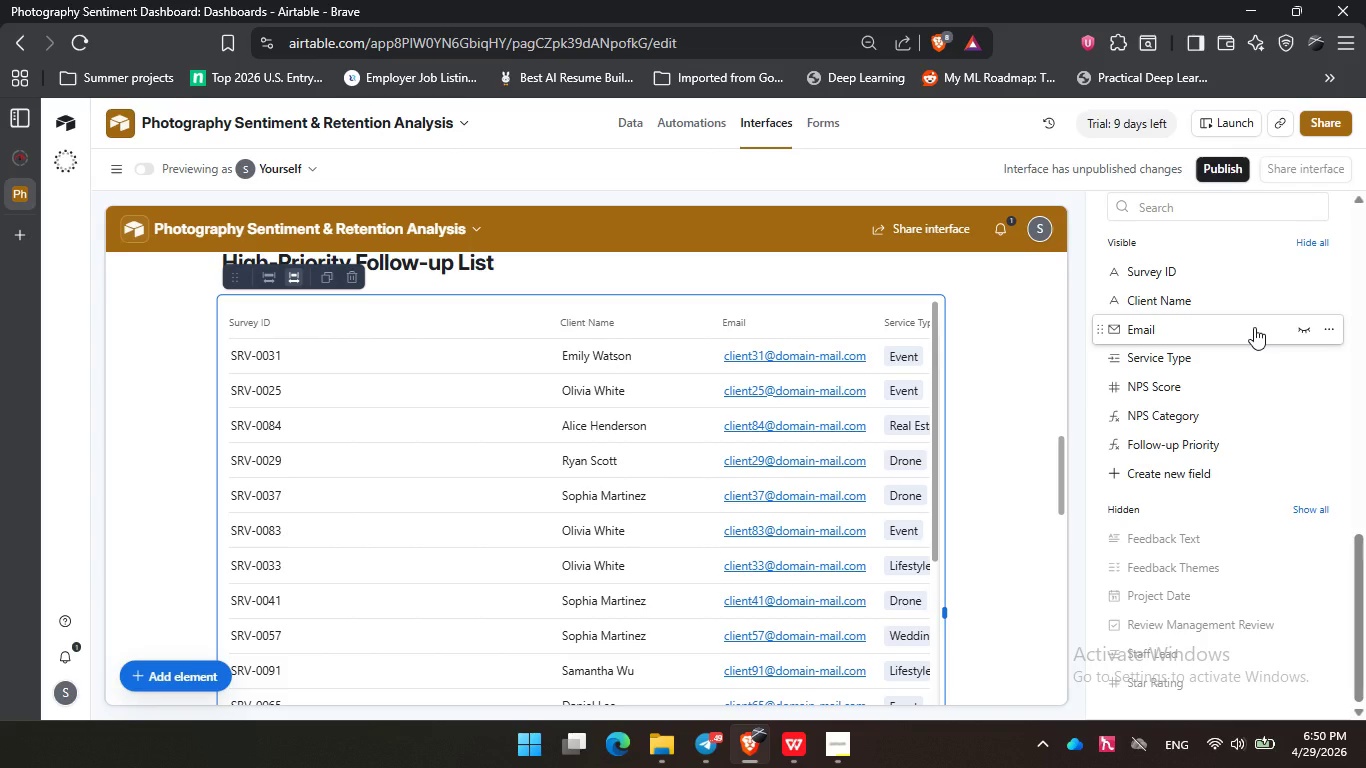 
wait(14.36)
 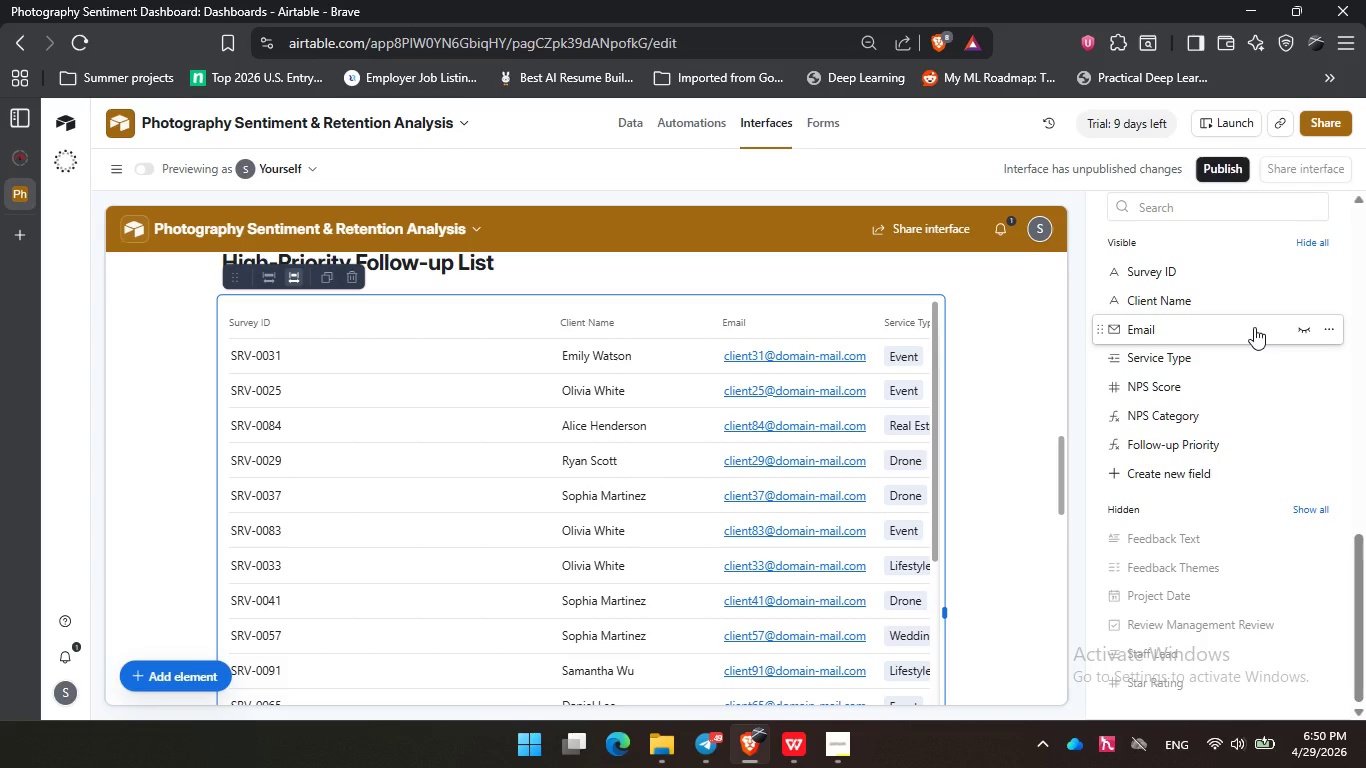 
left_click([993, 355])
 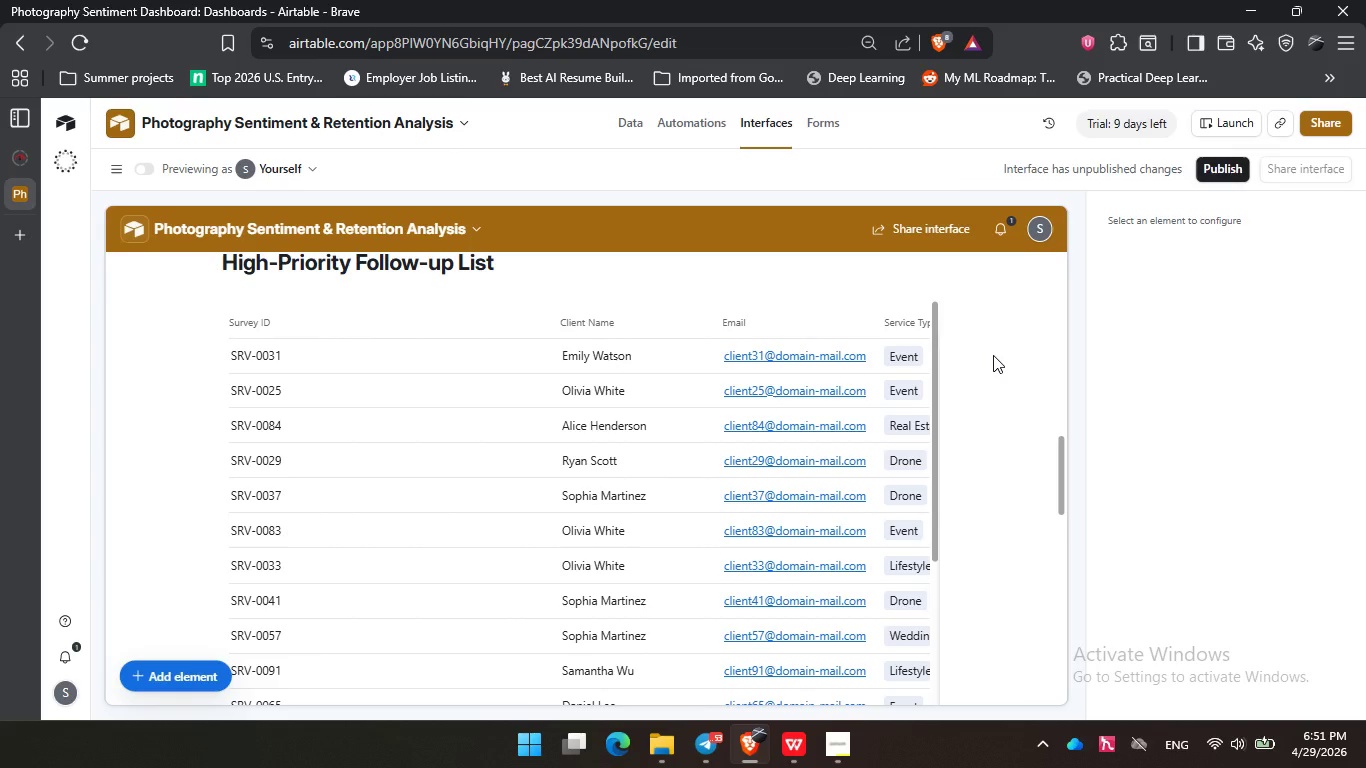 
wait(56.45)
 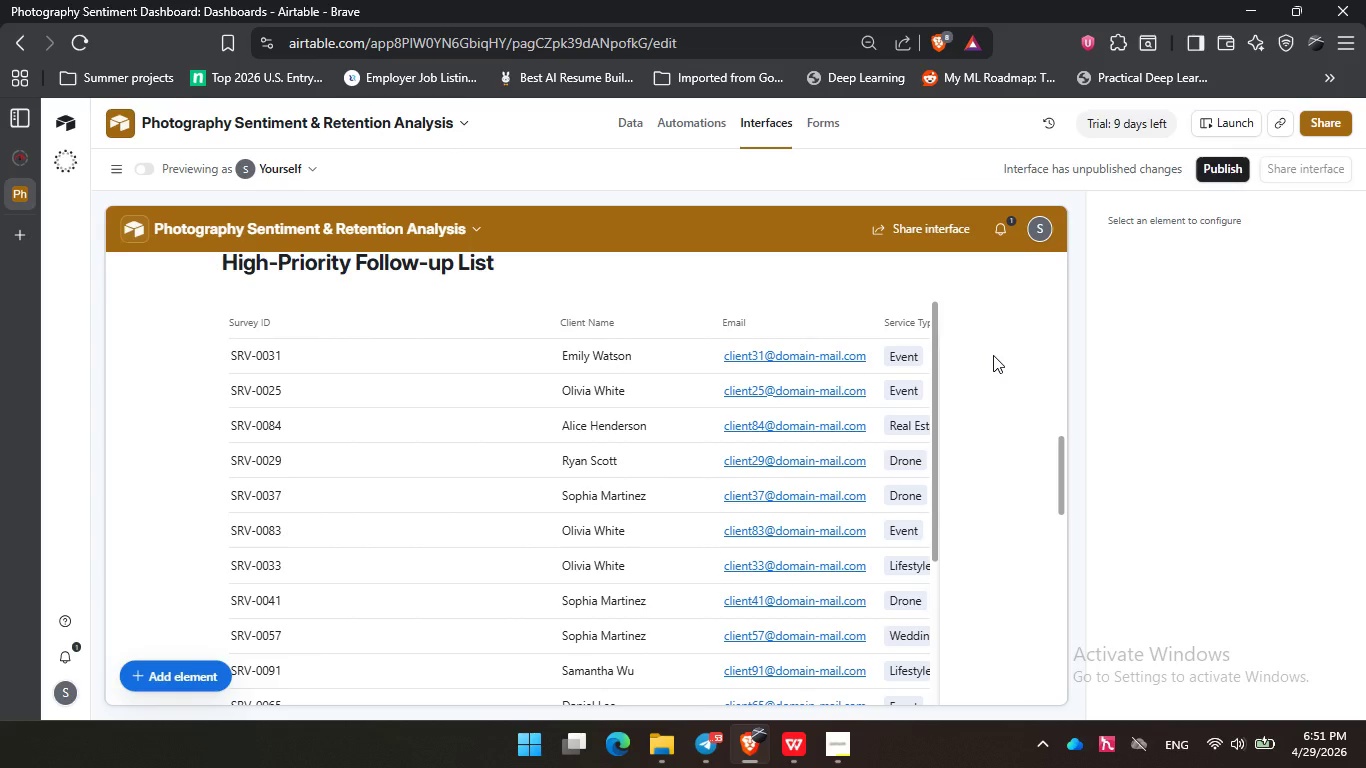 
scroll: coordinate [1008, 306], scroll_direction: up, amount: 14.0
 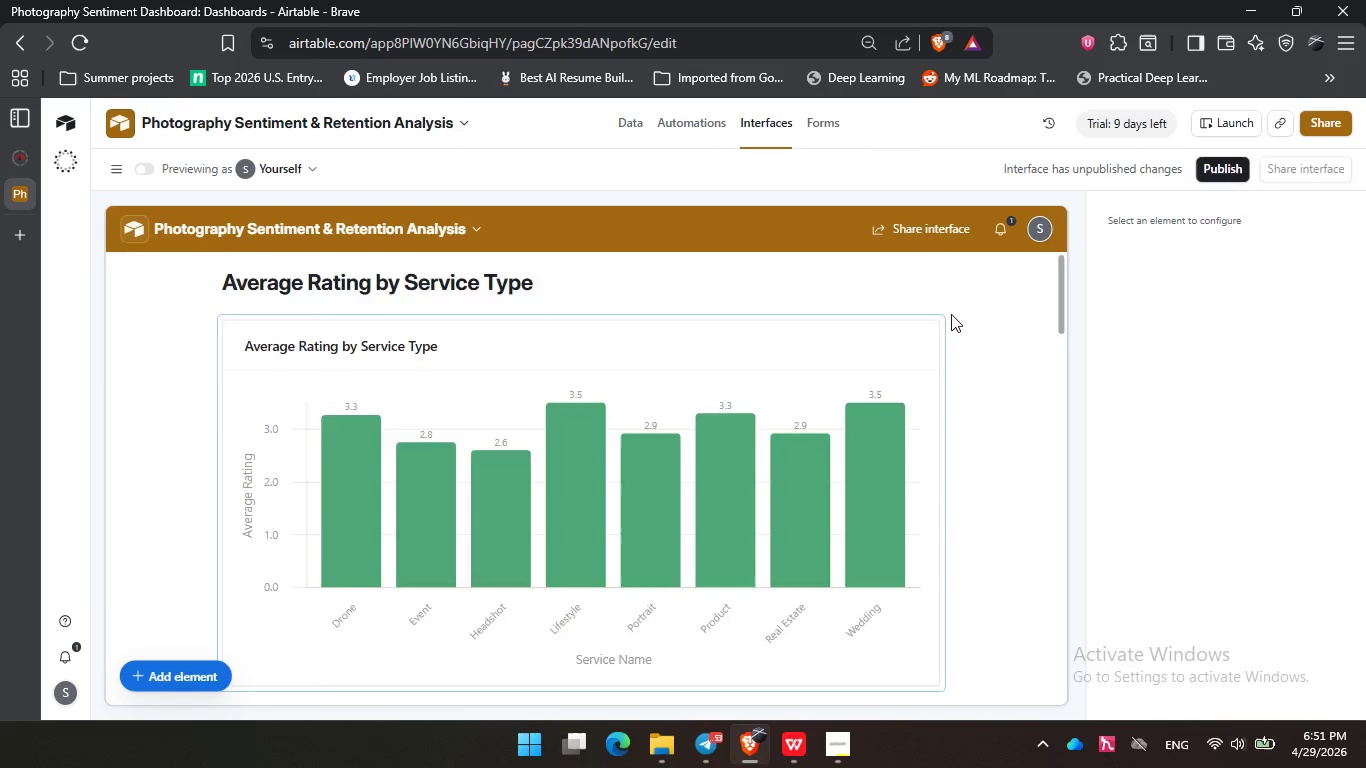 
scroll: coordinate [951, 314], scroll_direction: down, amount: 4.0
 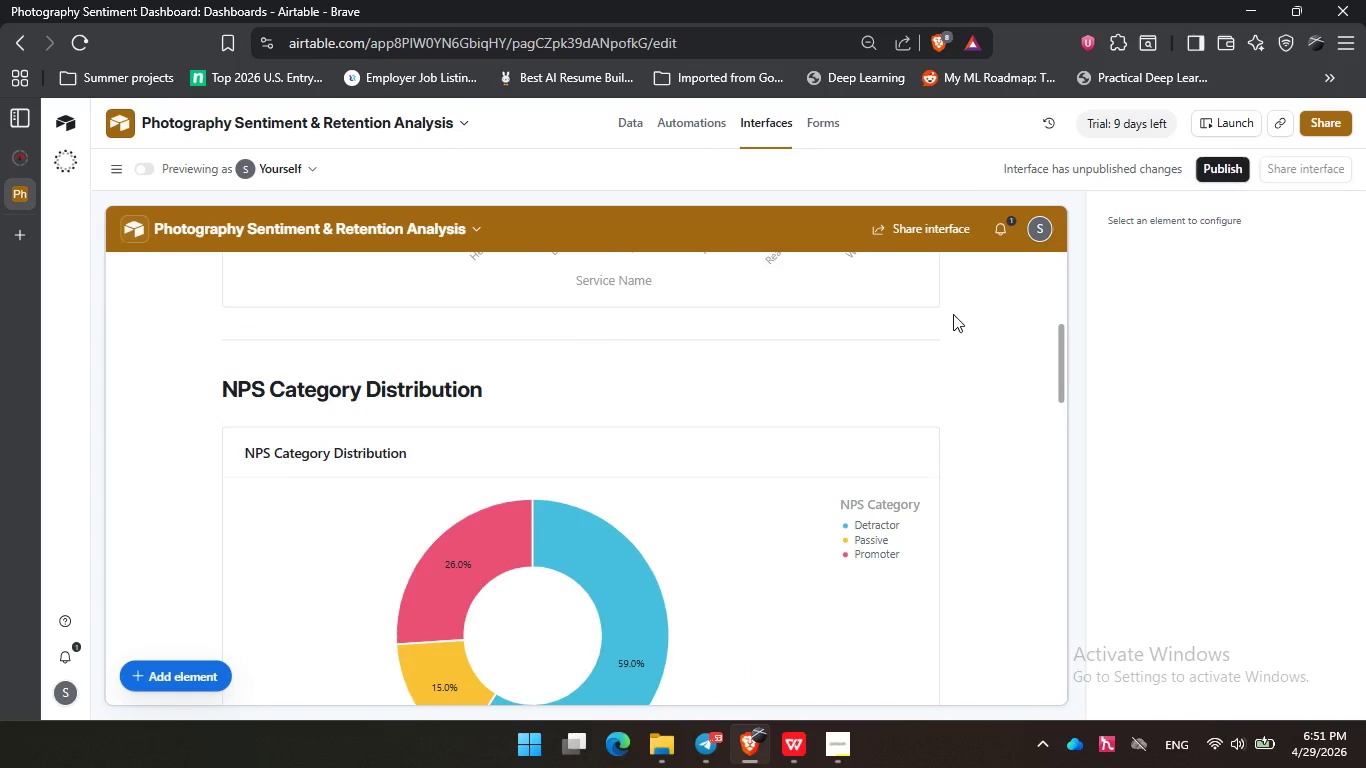 
scroll: coordinate [953, 314], scroll_direction: up, amount: 2.0
 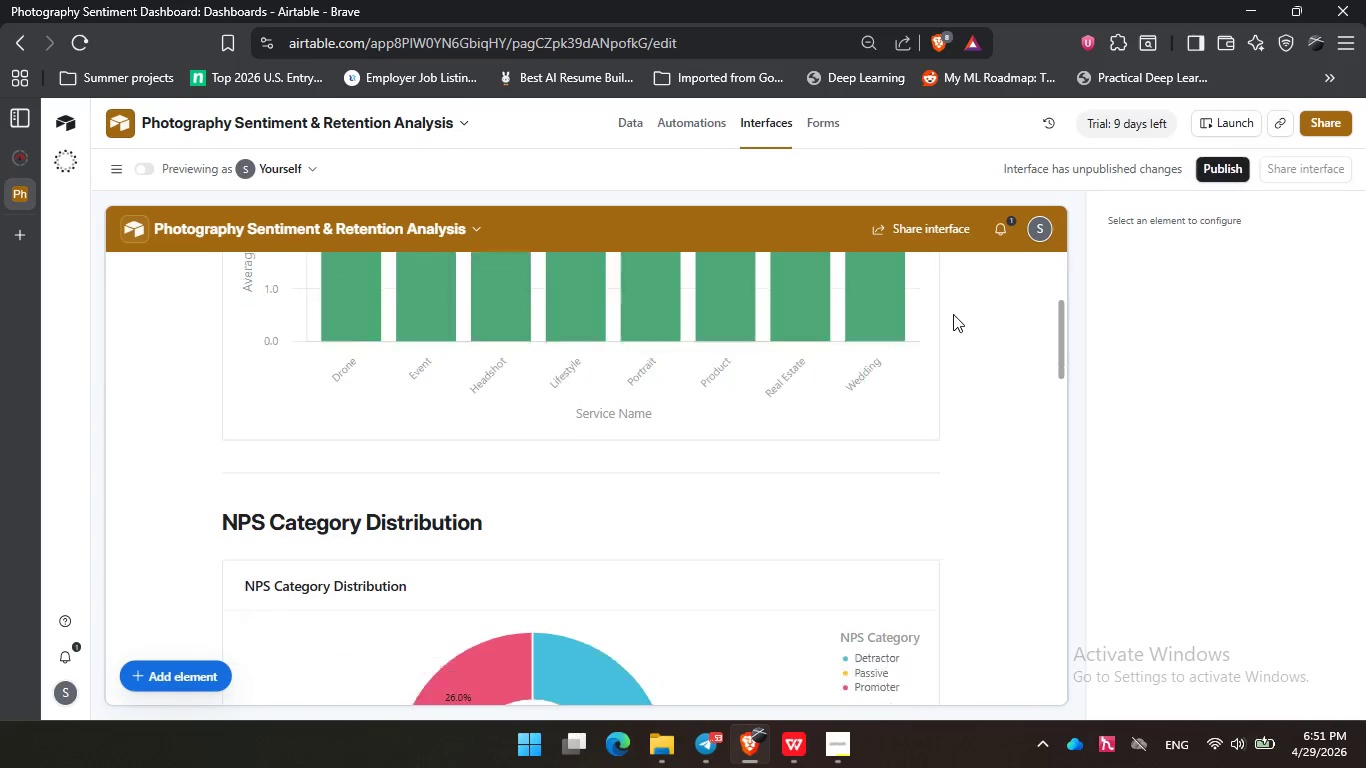 
scroll: coordinate [953, 314], scroll_direction: down, amount: 8.0
 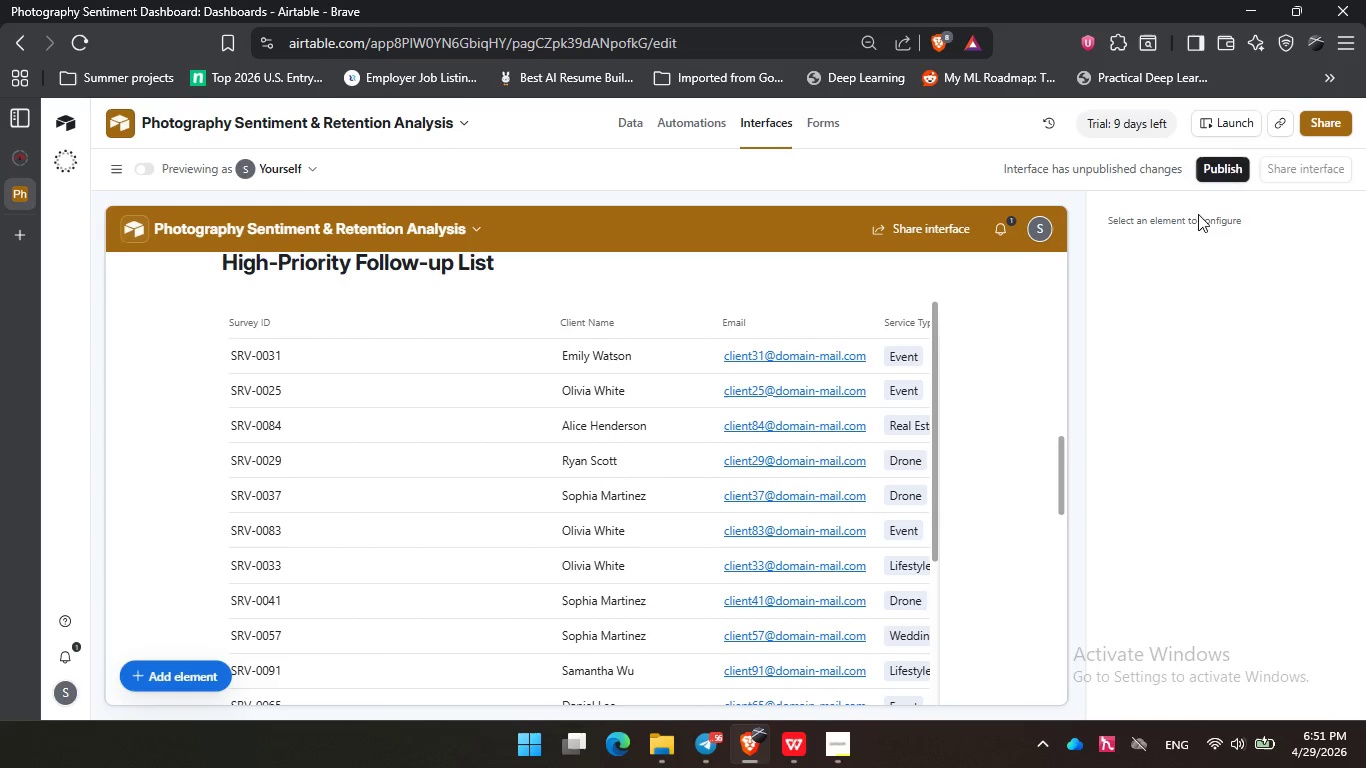 
left_click([1238, 172])
 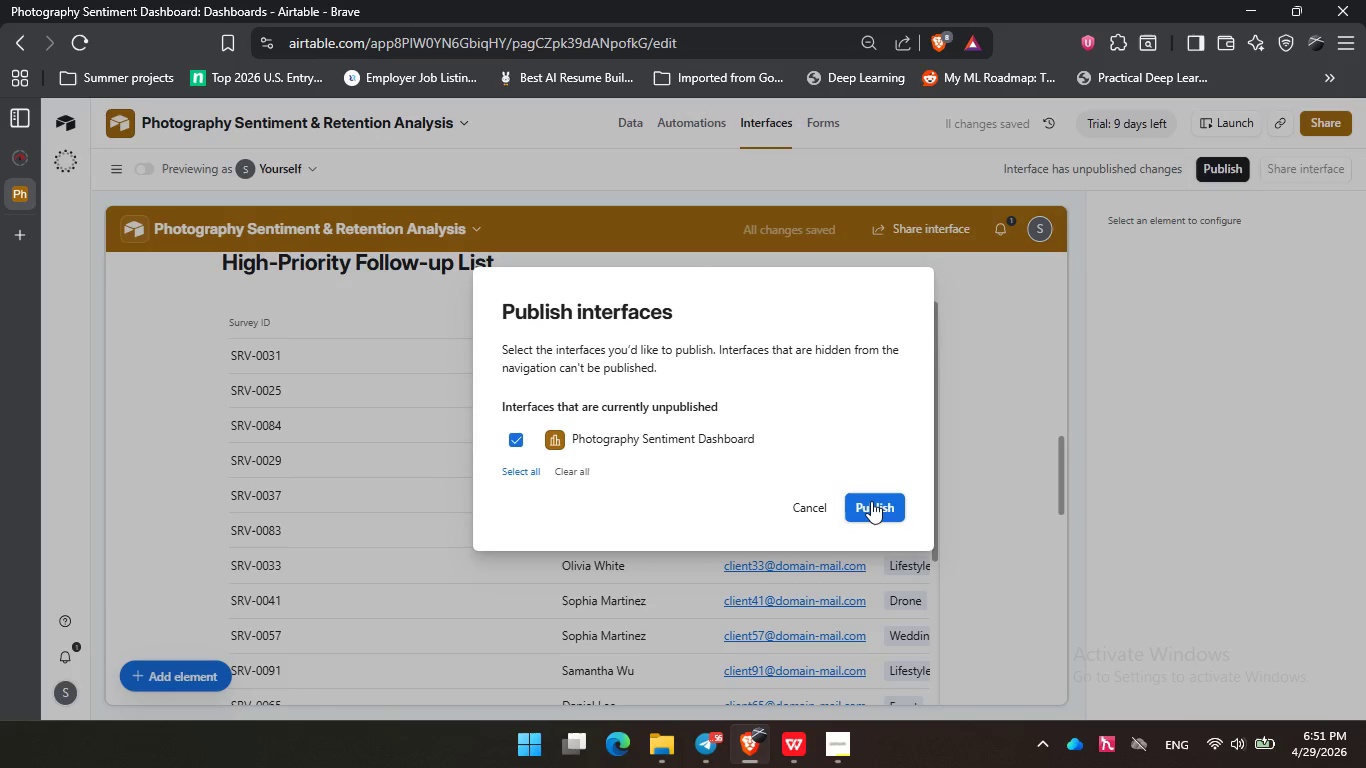 
left_click([871, 501])
 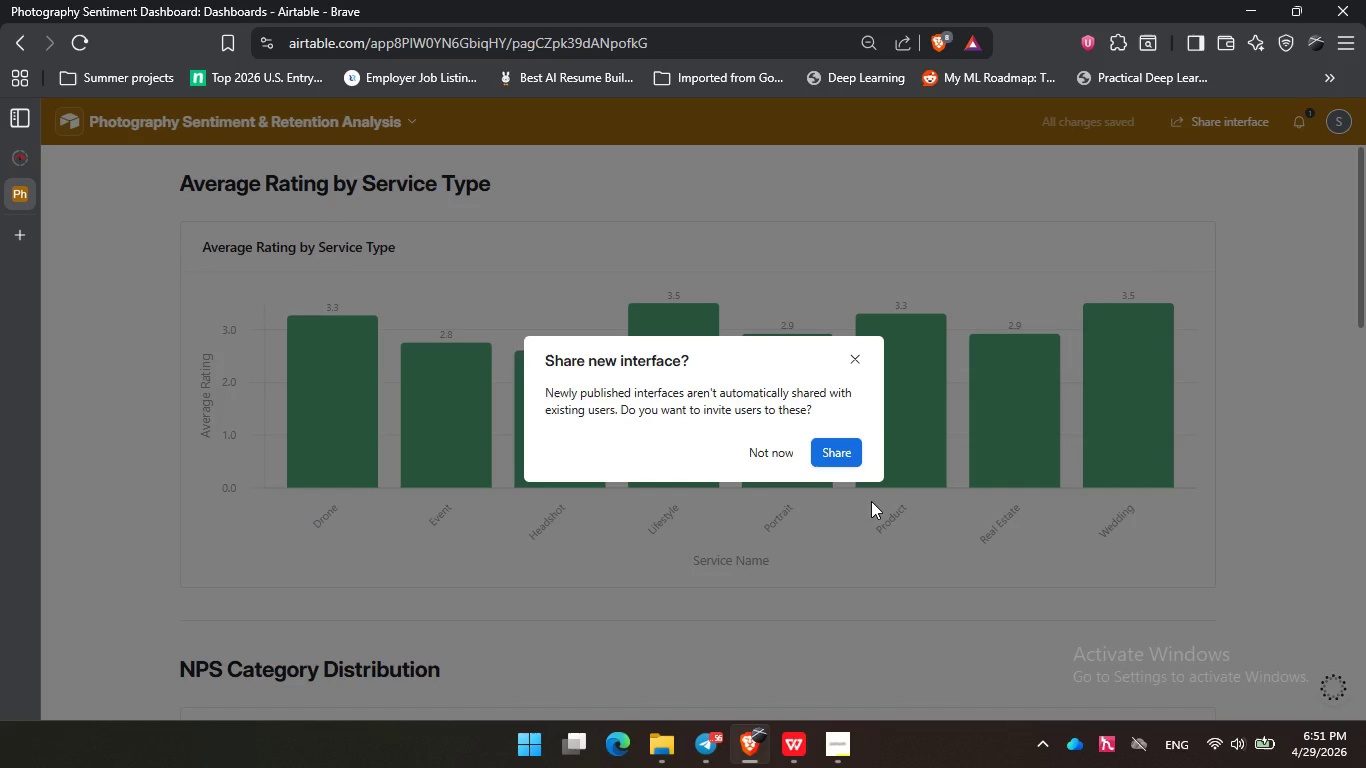 
wait(6.5)
 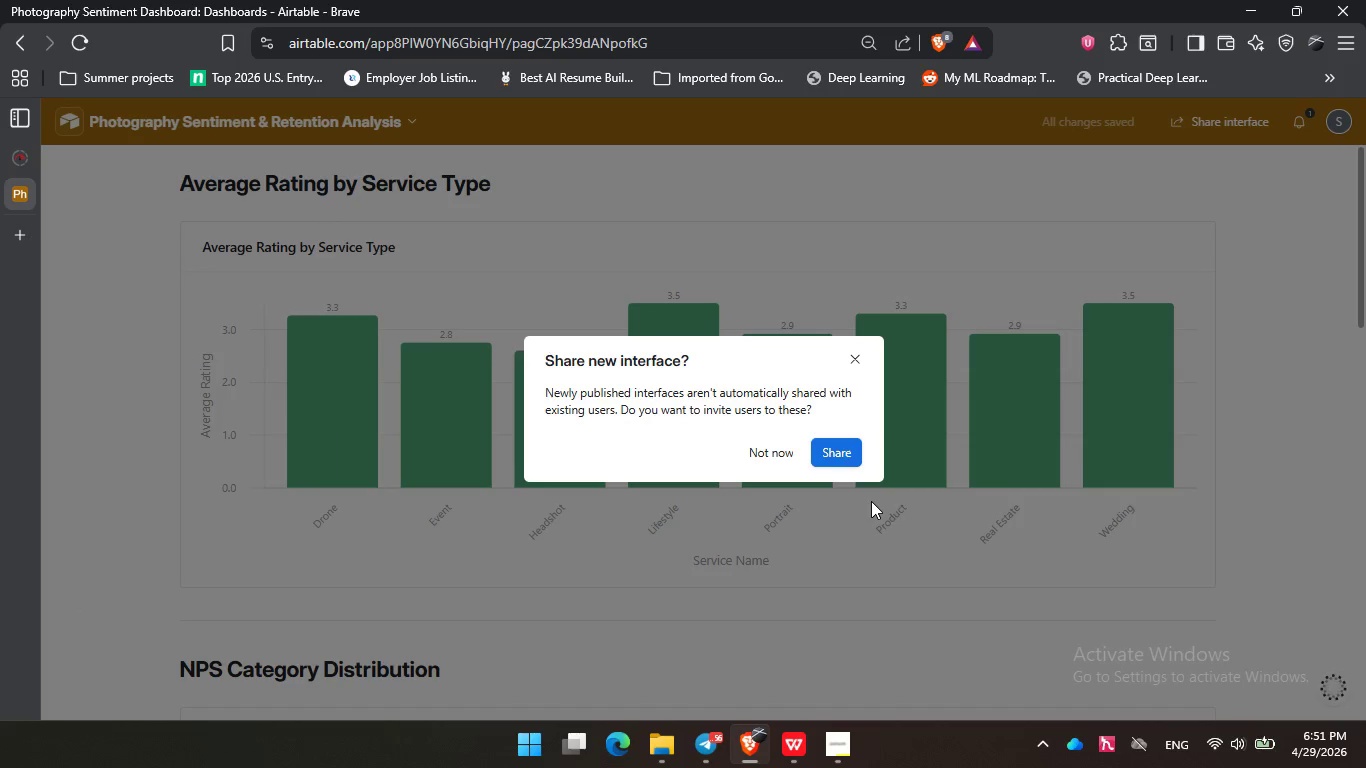 
left_click([768, 450])
 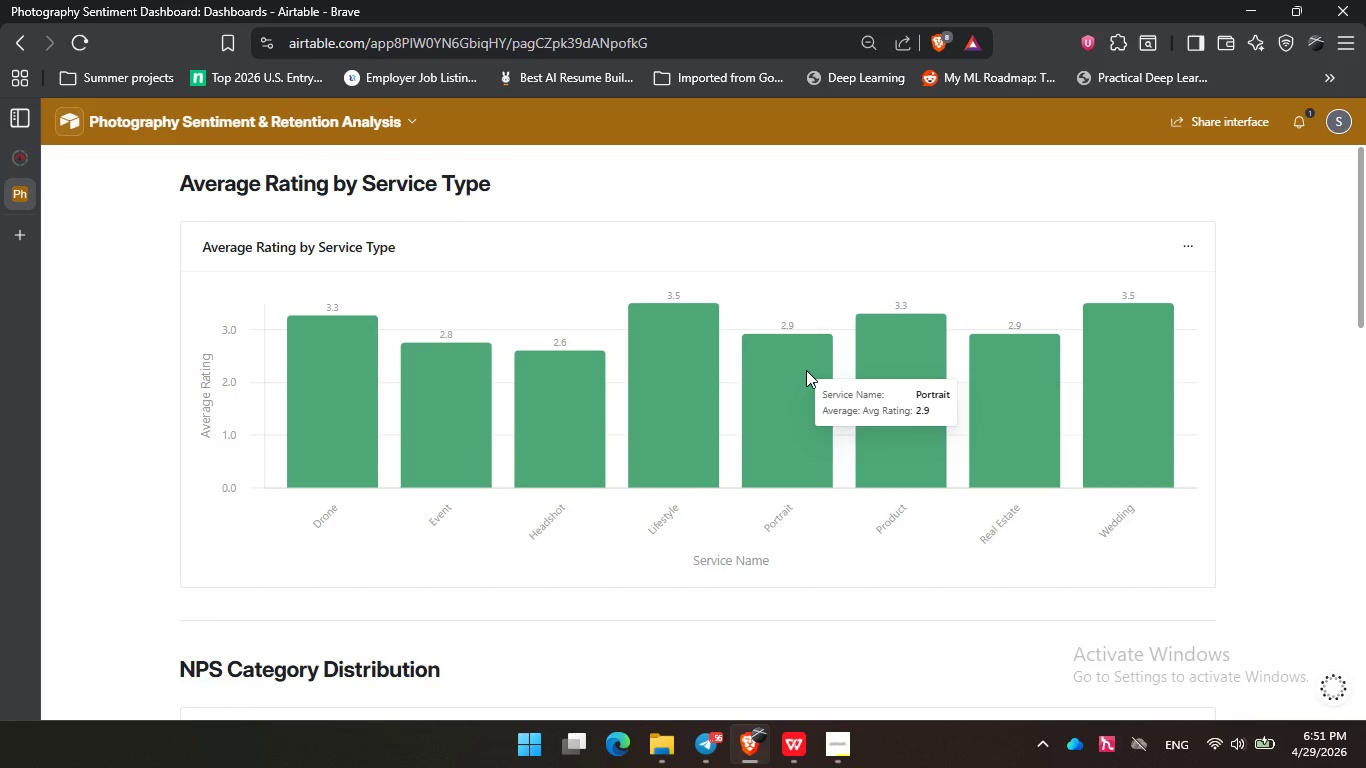 
scroll: coordinate [596, 462], scroll_direction: down, amount: 5.0
 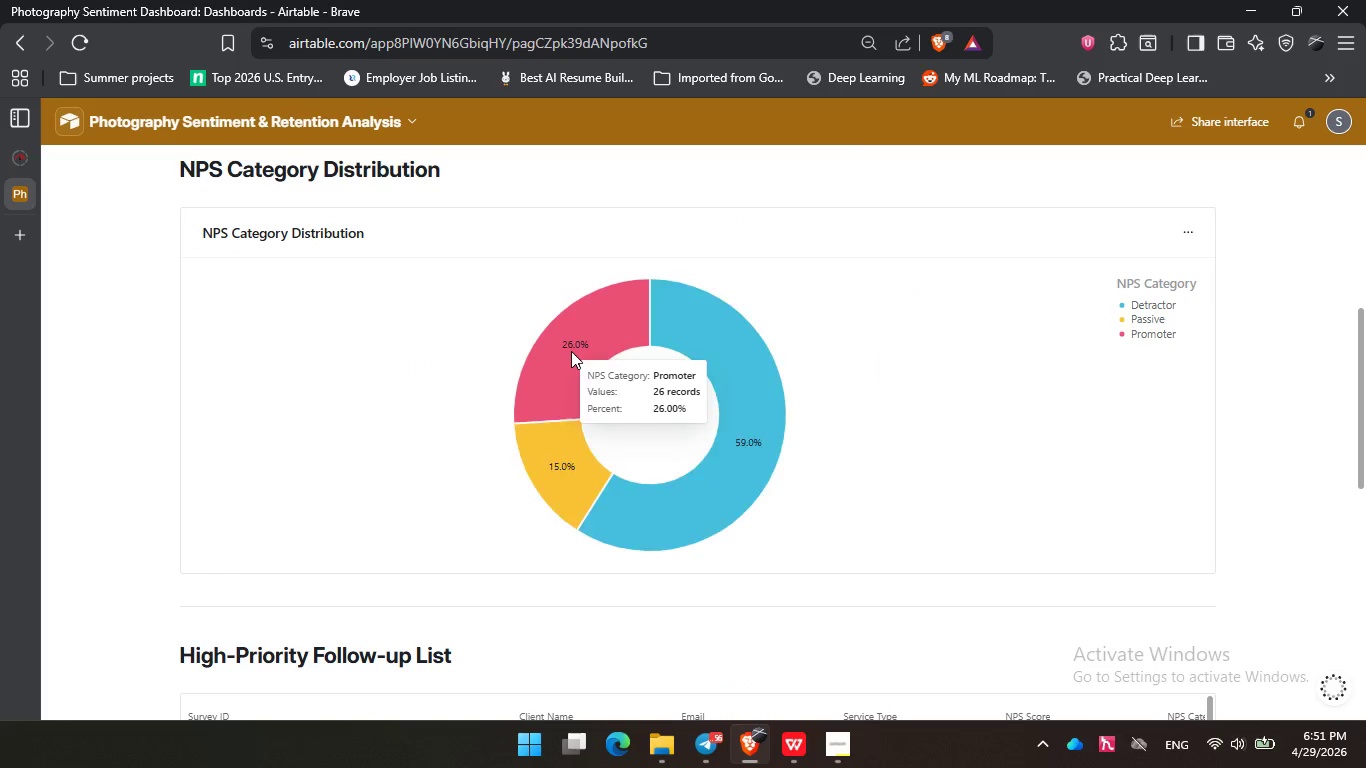 
left_click([571, 351])
 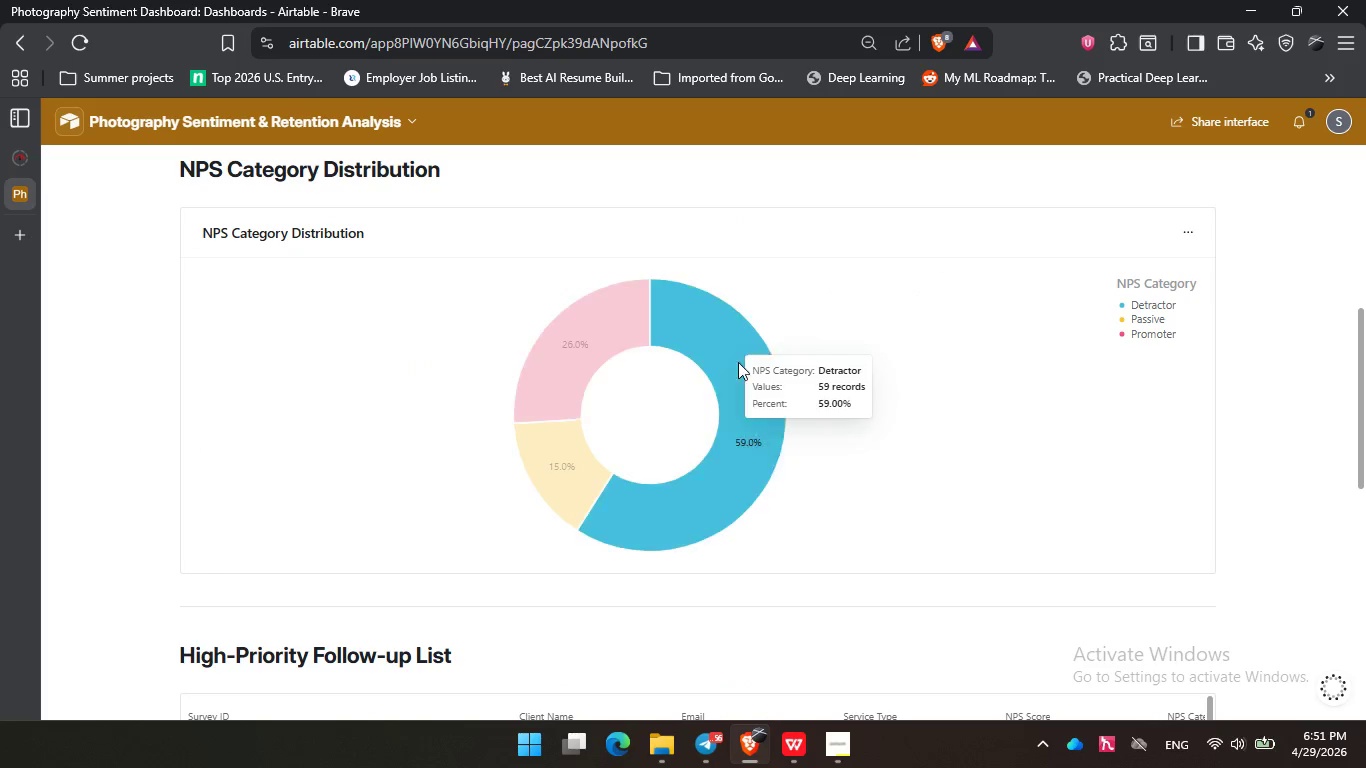 
left_click([736, 344])
 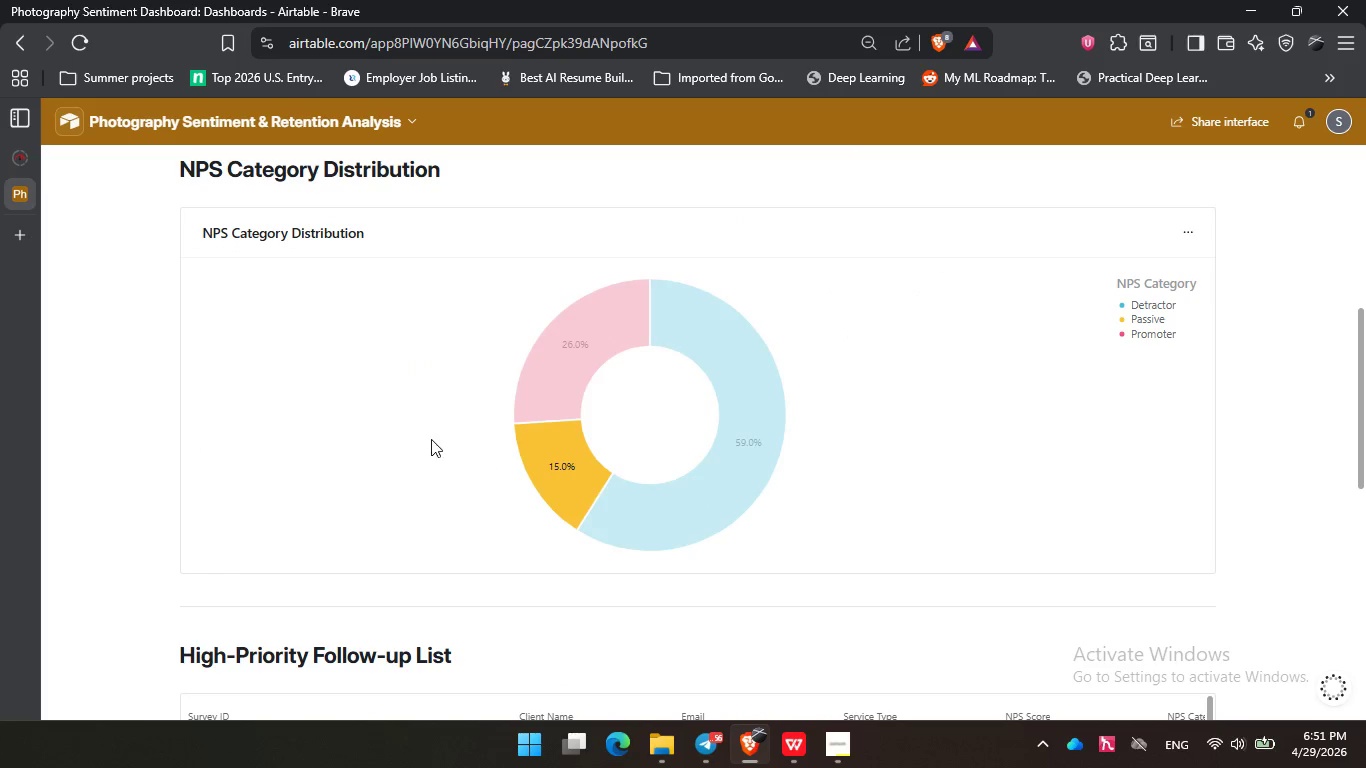 
double_click([431, 439])
 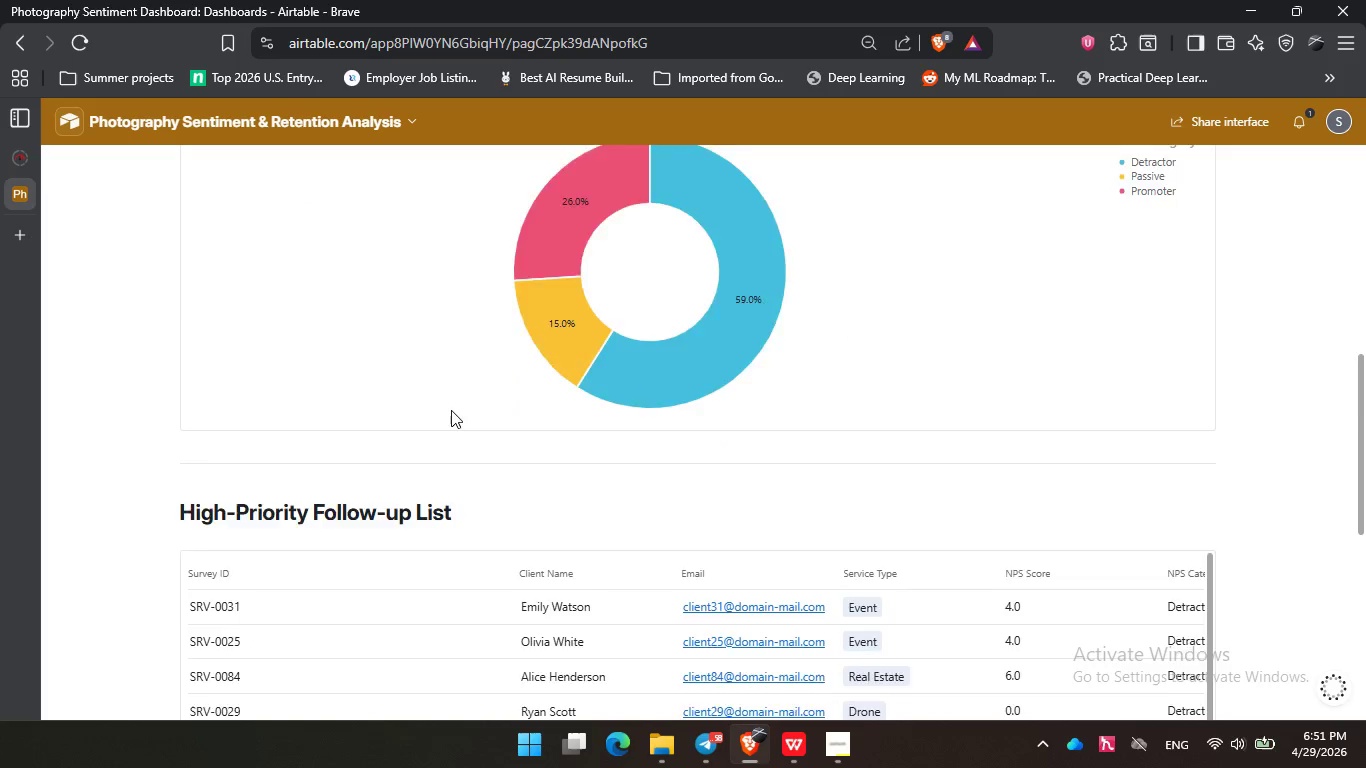 
scroll: coordinate [451, 410], scroll_direction: down, amount: 4.0